 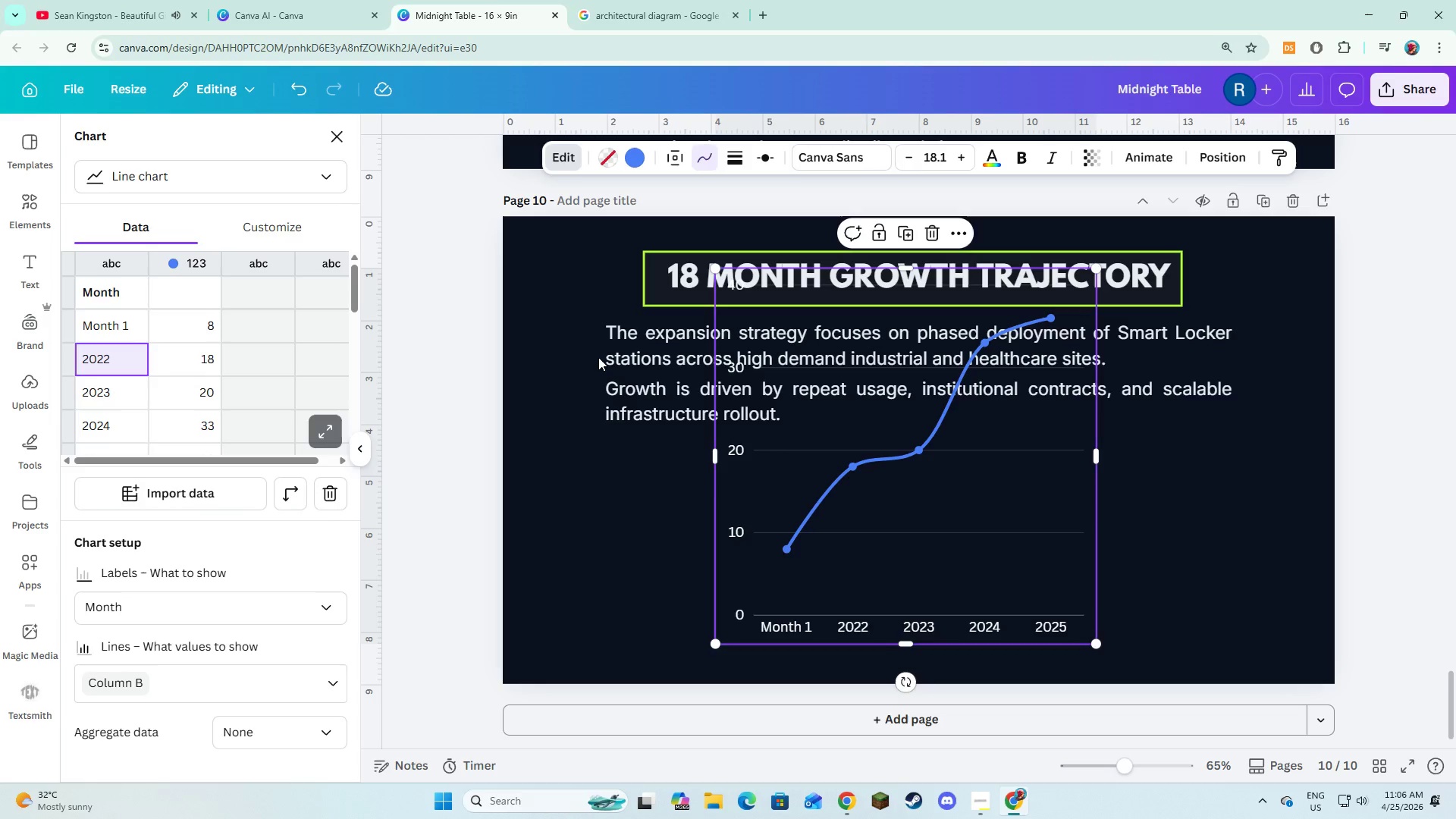 
type(Month 3)
 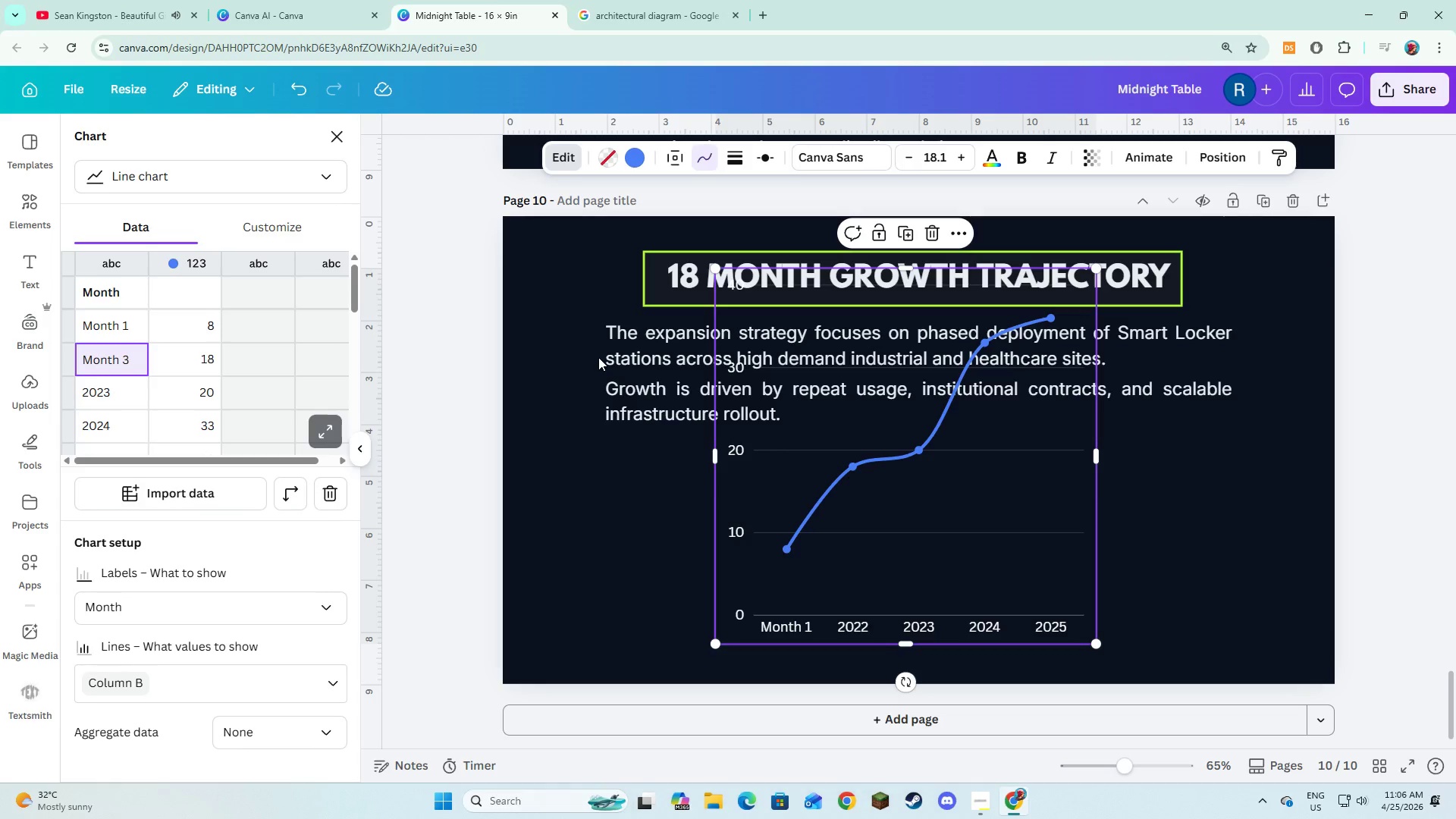 
key(Enter)
 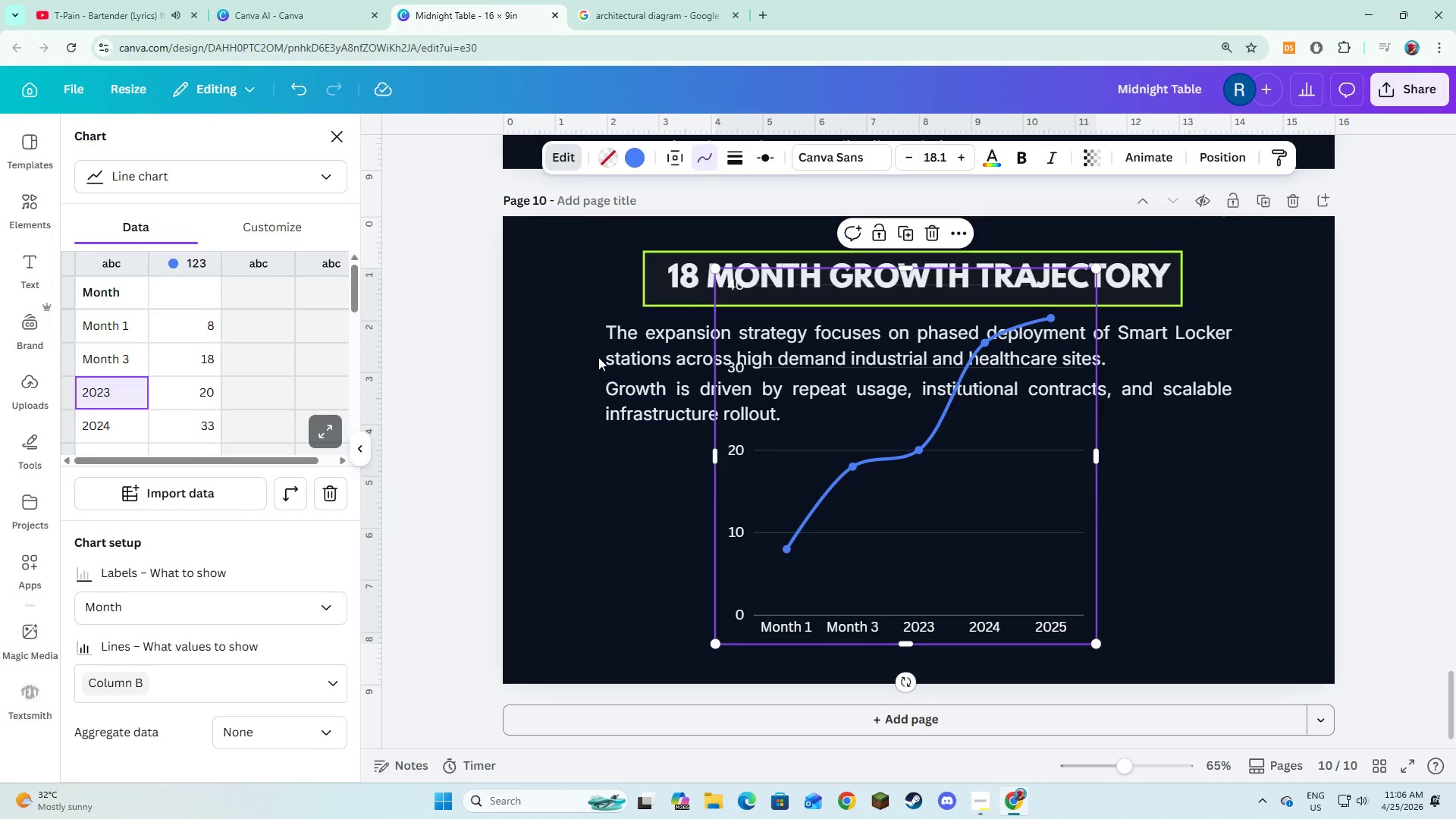 
type(Month 6)
 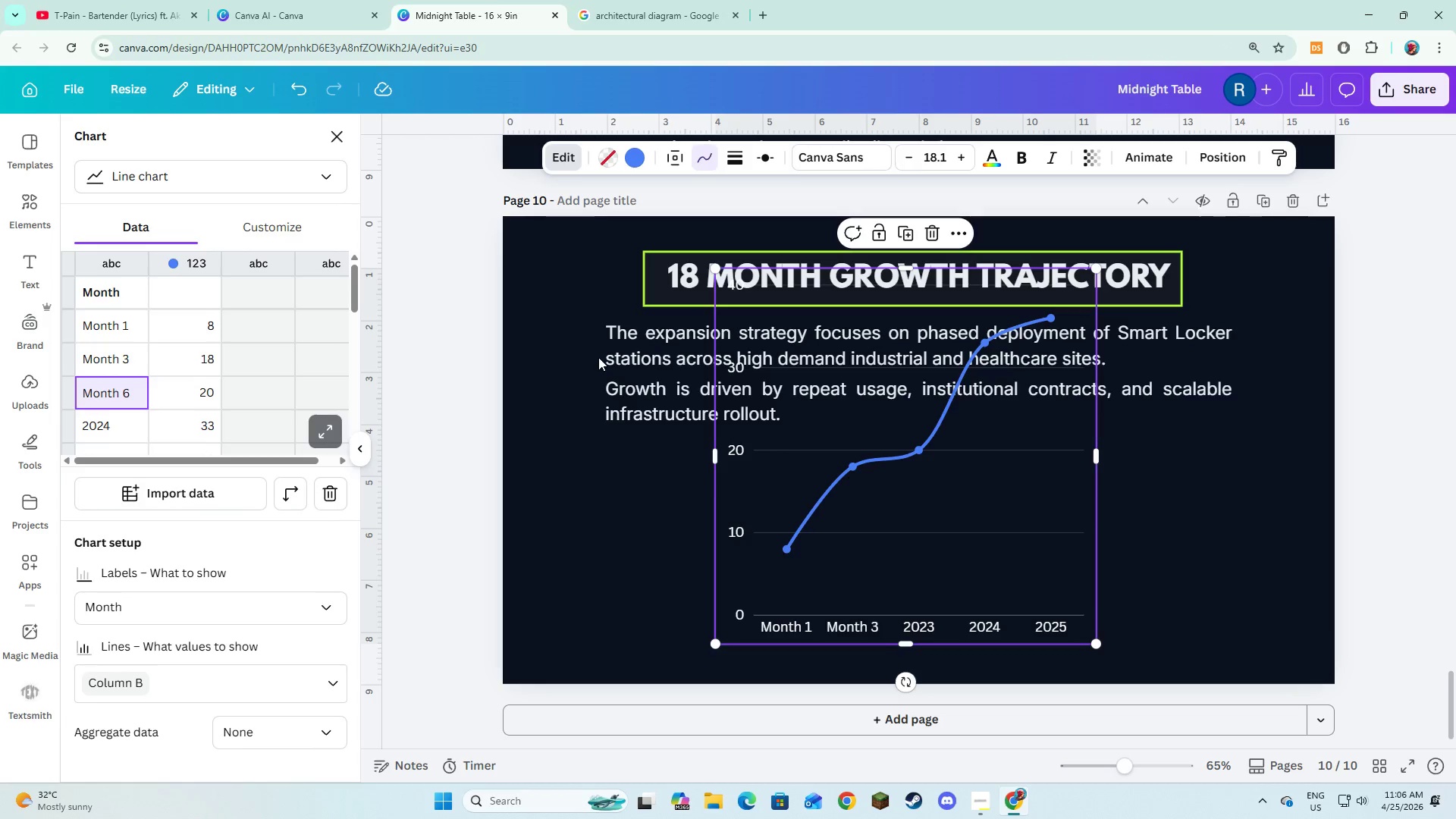 
key(Enter)
 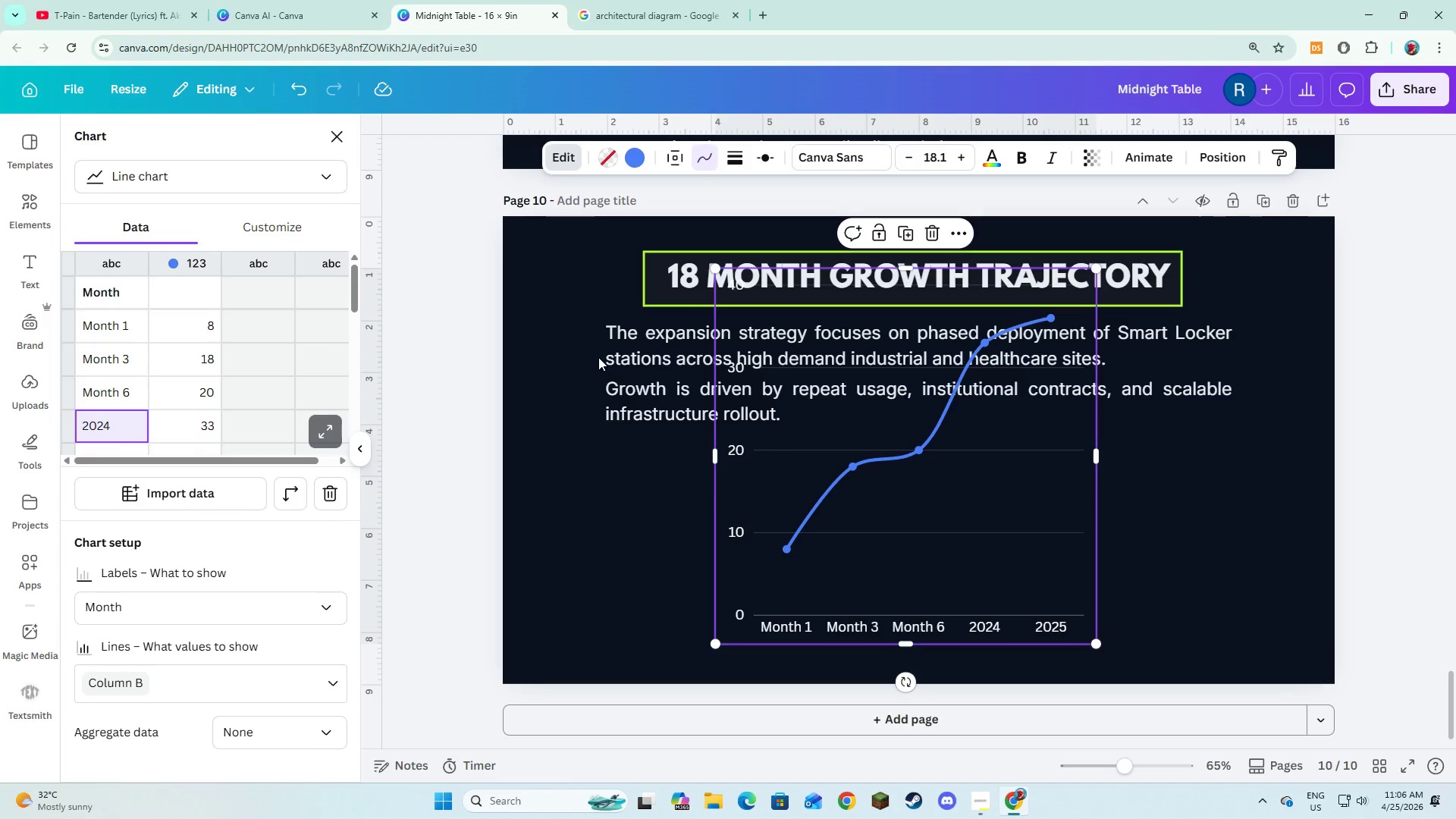 
type(Month 9)
 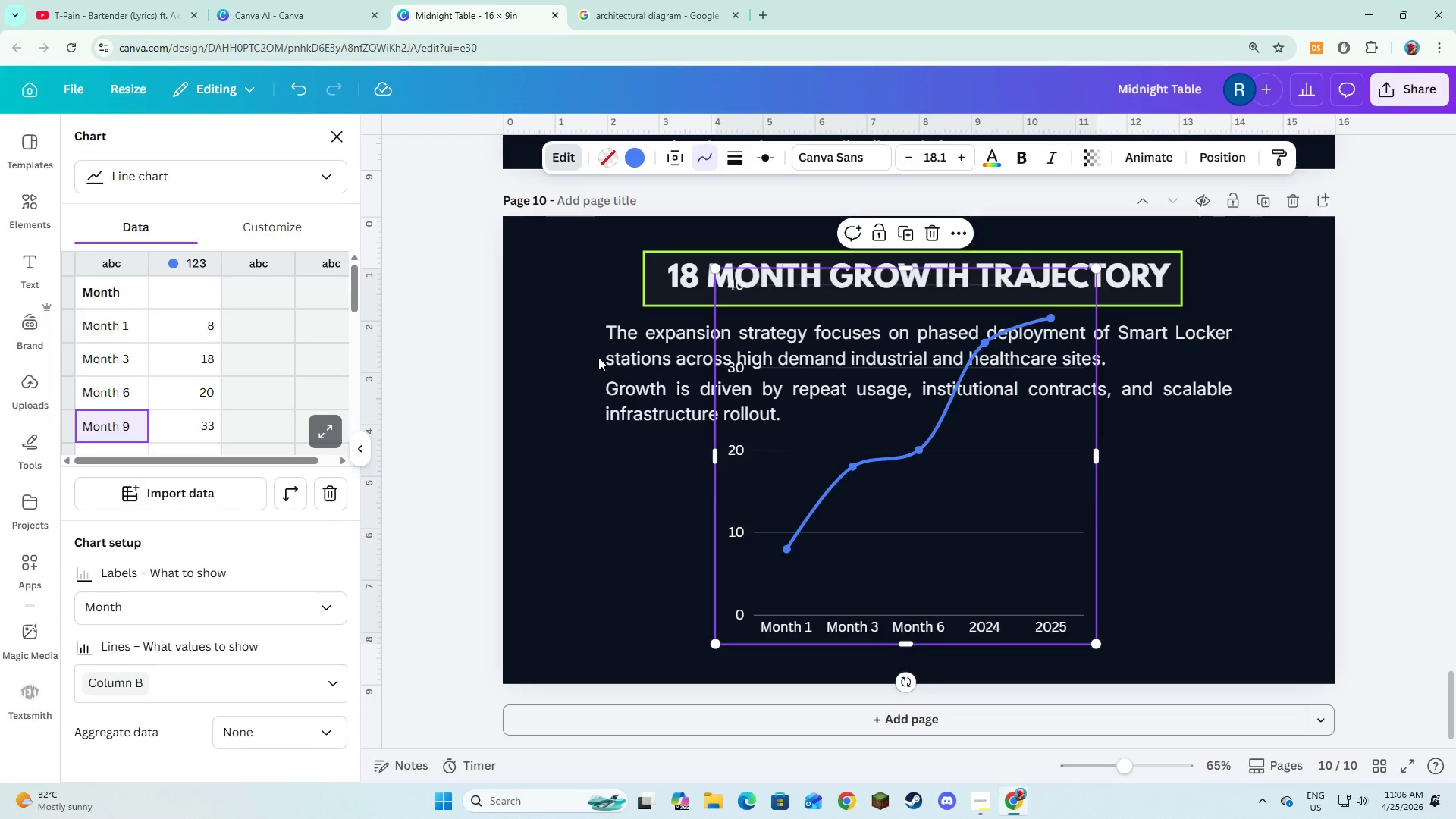 
key(Enter)
 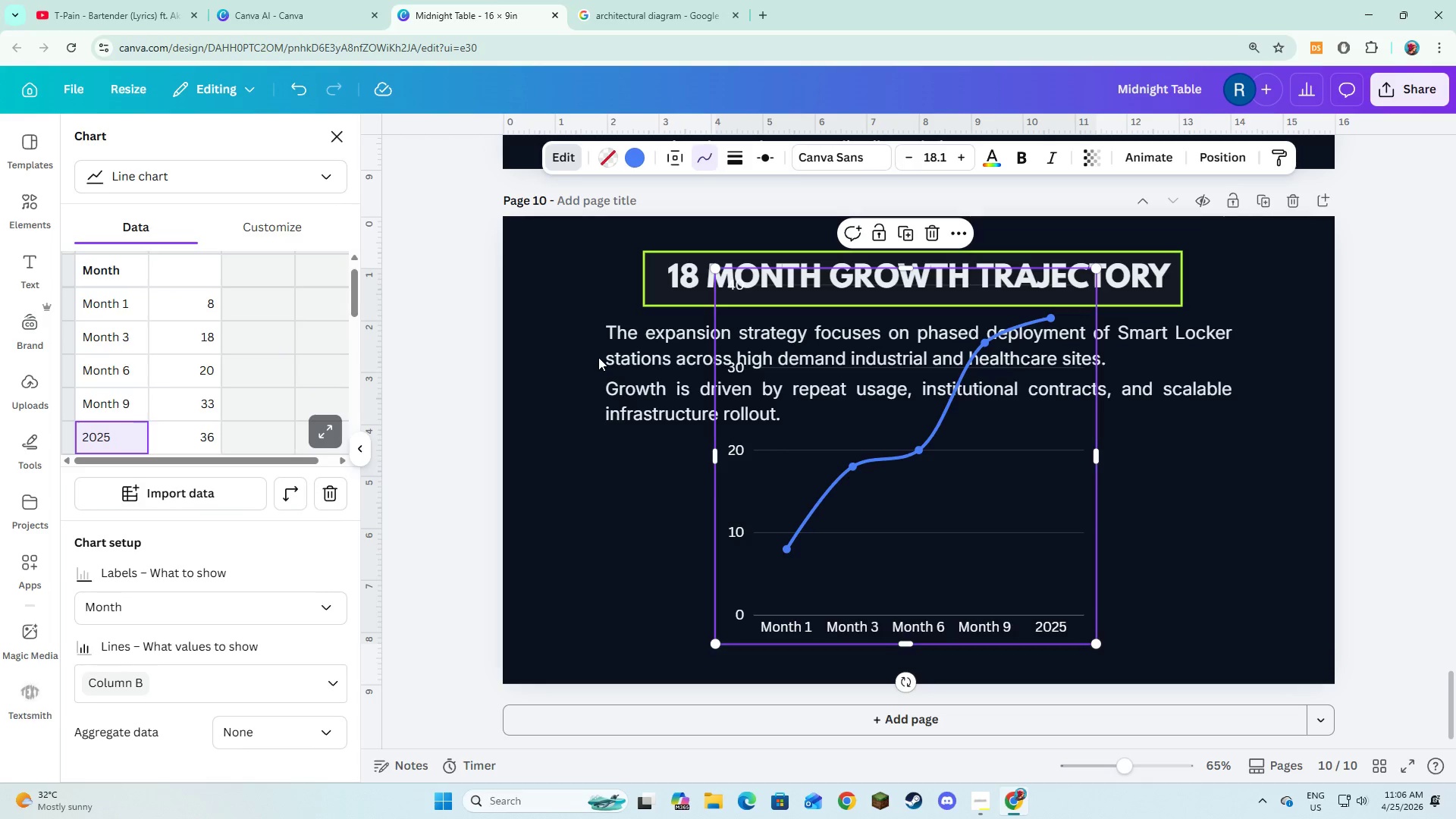 
type(Month 12)
 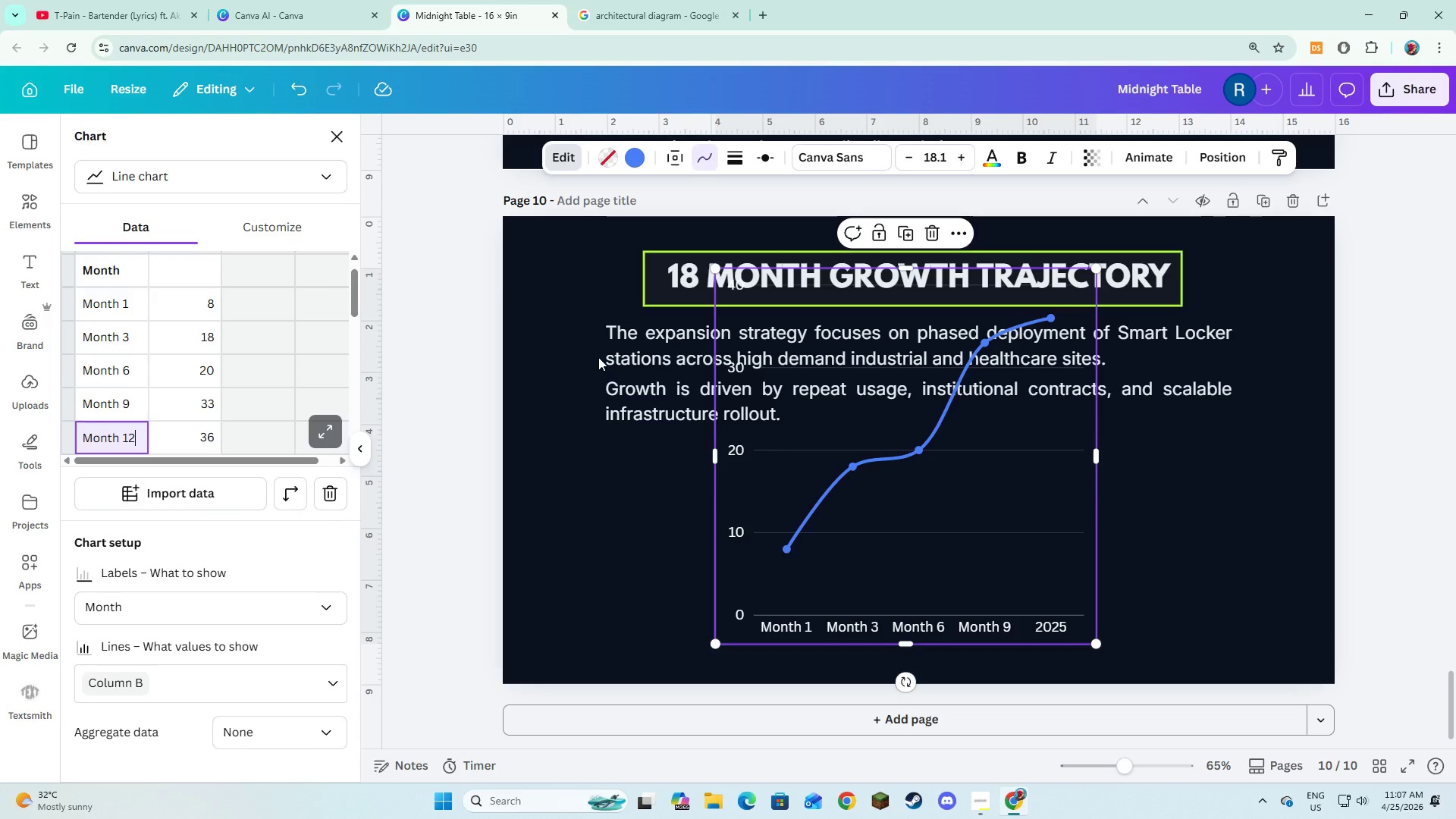 
key(Enter)
 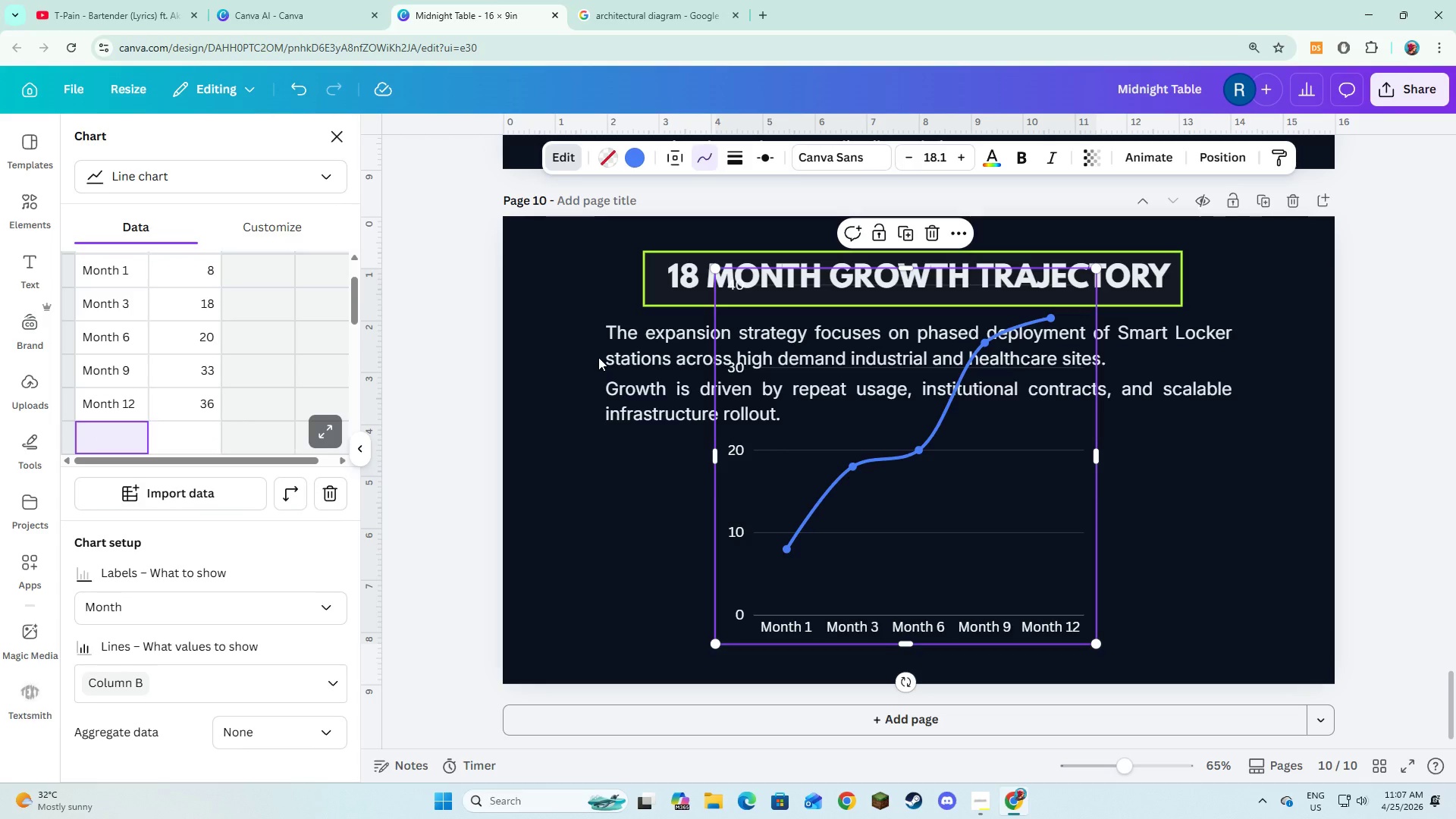 
type(Month 18)
 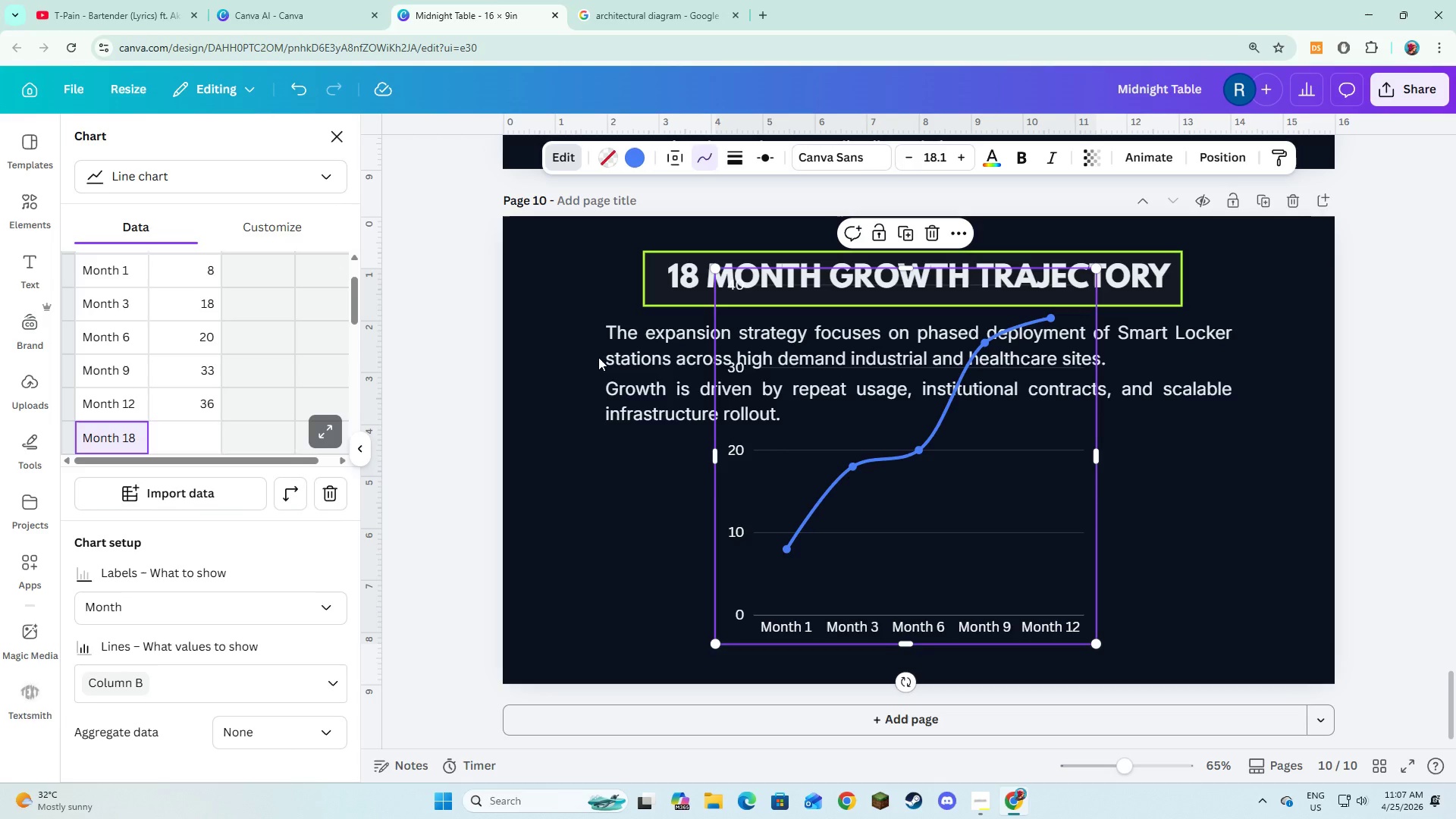 
wait(5.66)
 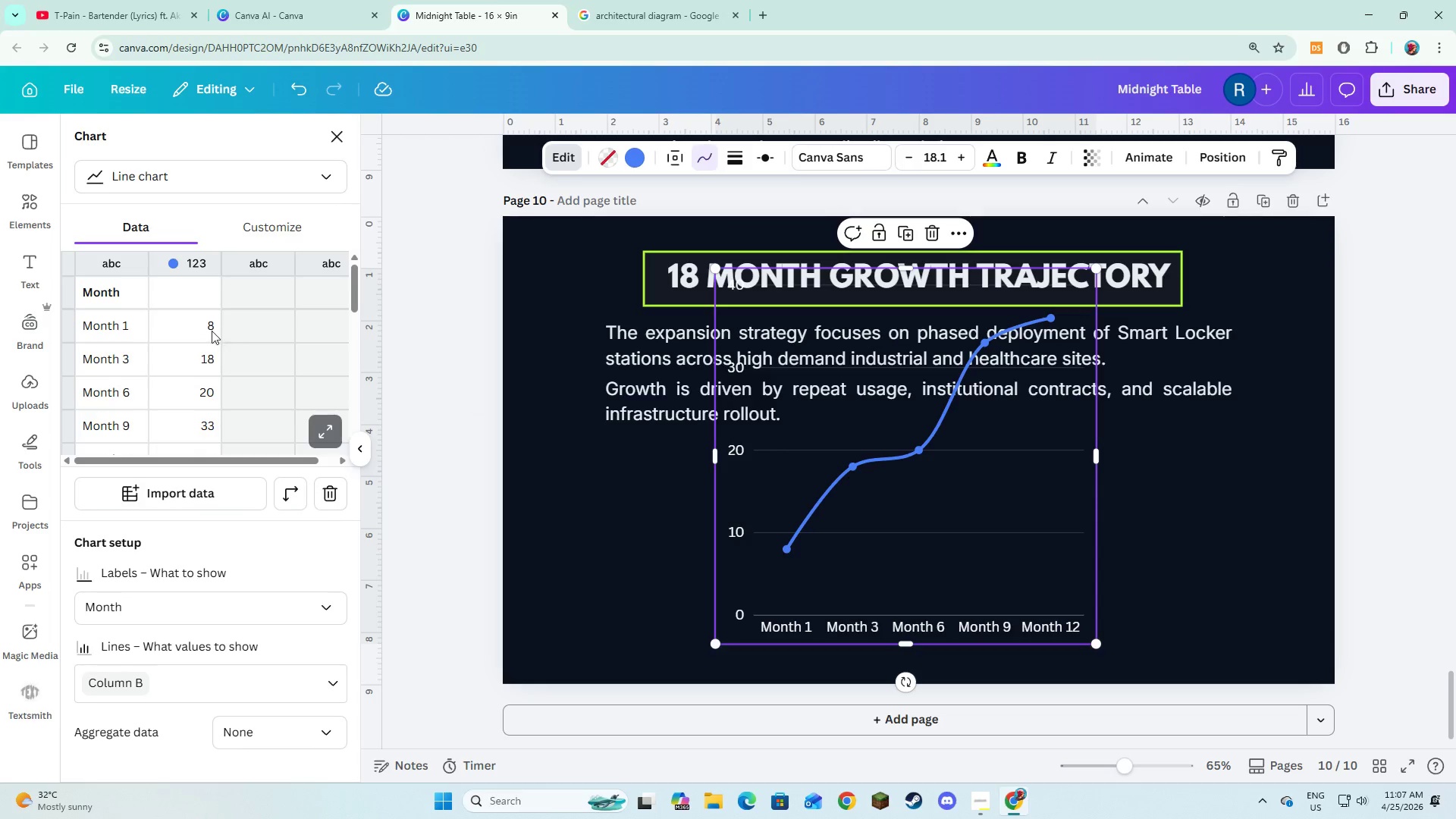 
left_click([209, 328])
 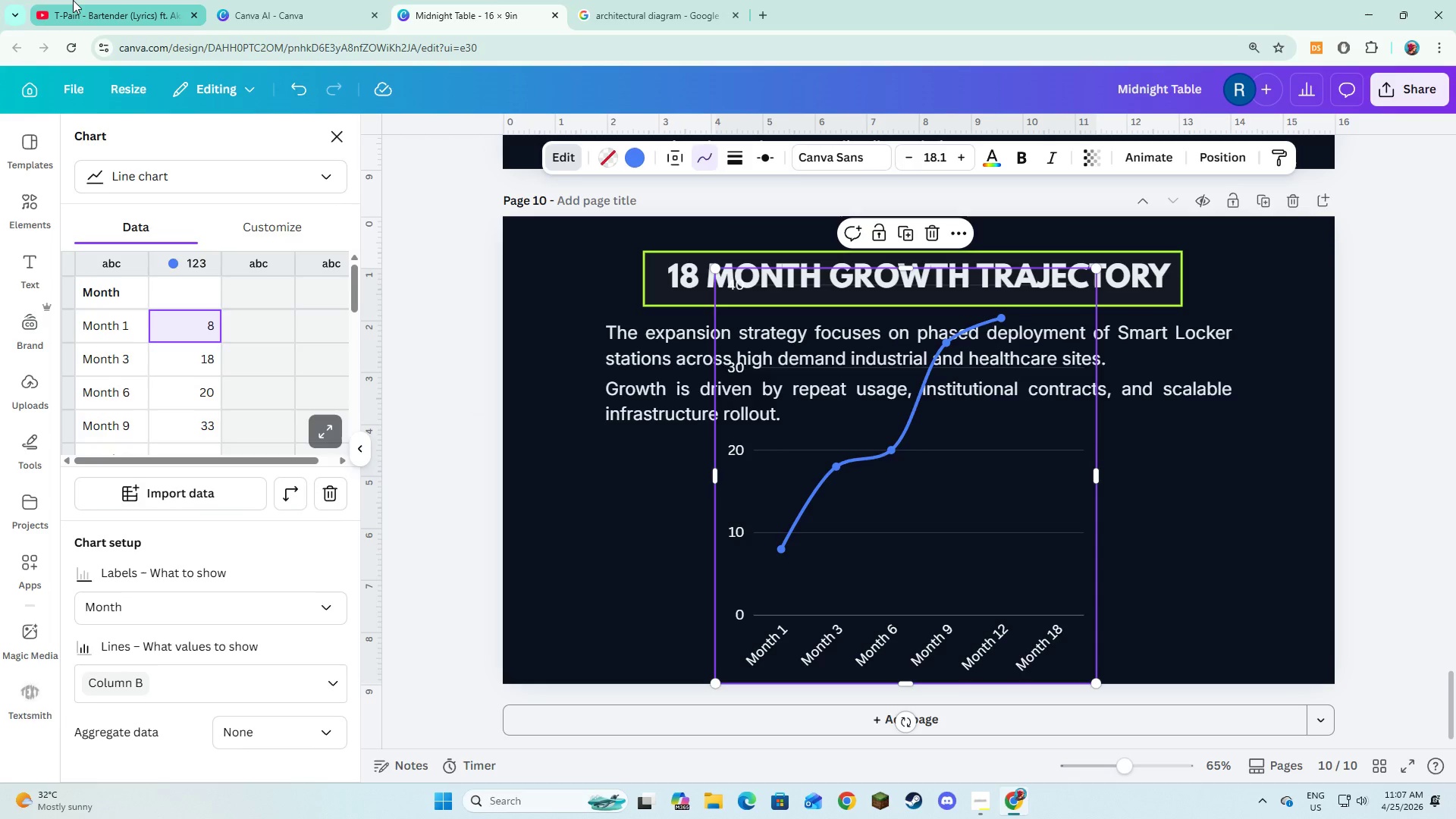 
left_click([73, 0])
 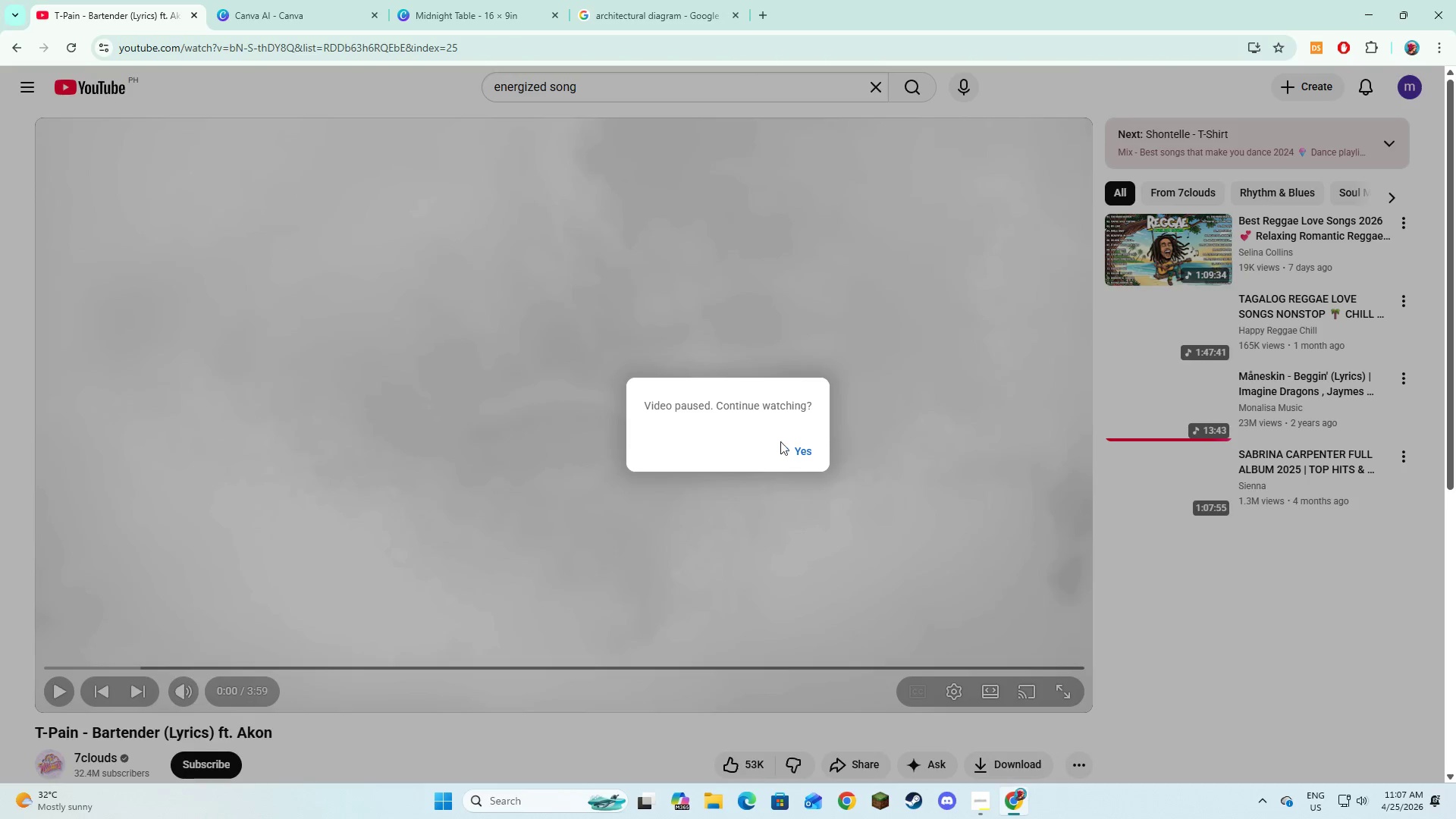 
left_click([795, 448])
 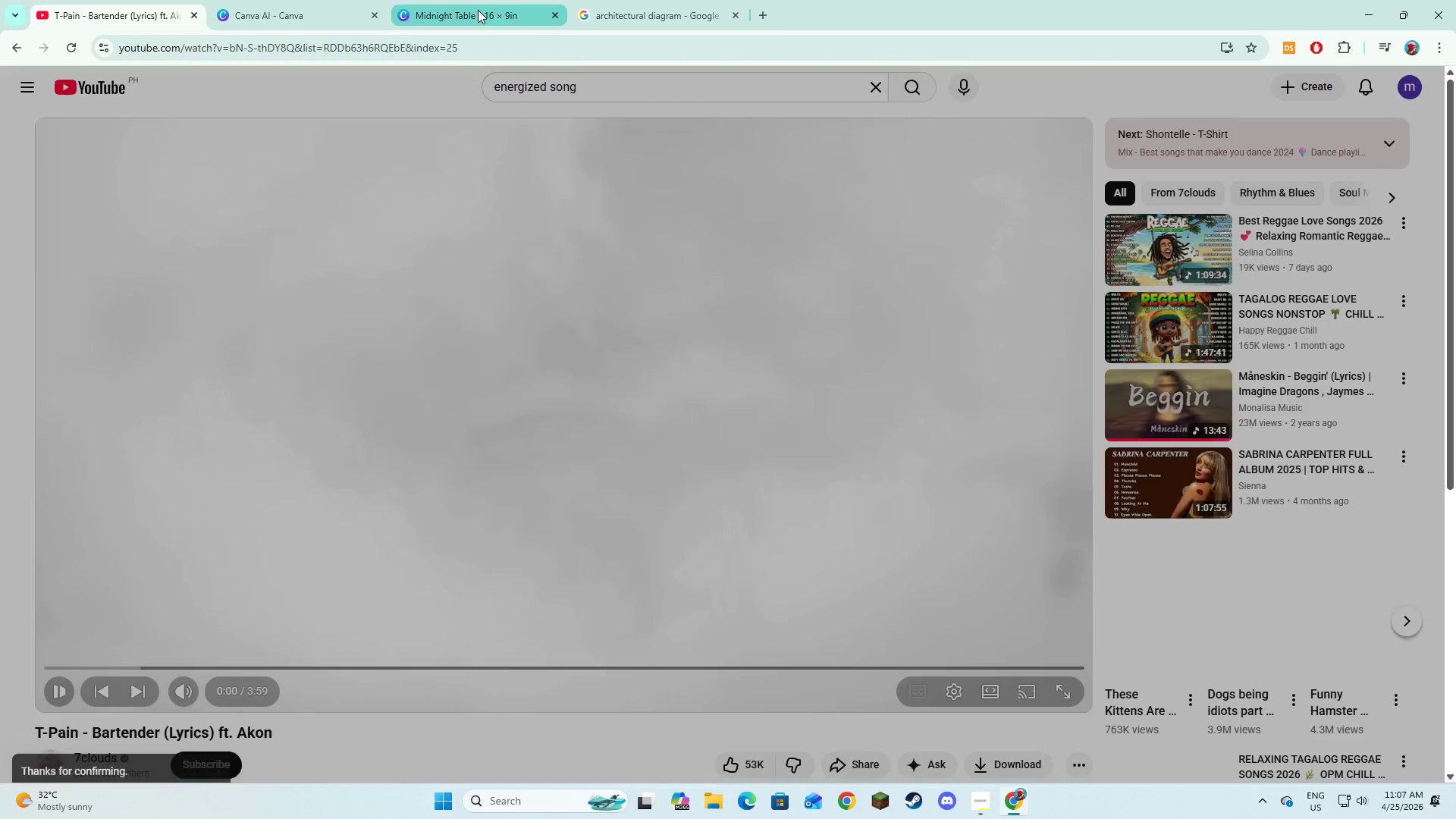 
left_click([478, 8])
 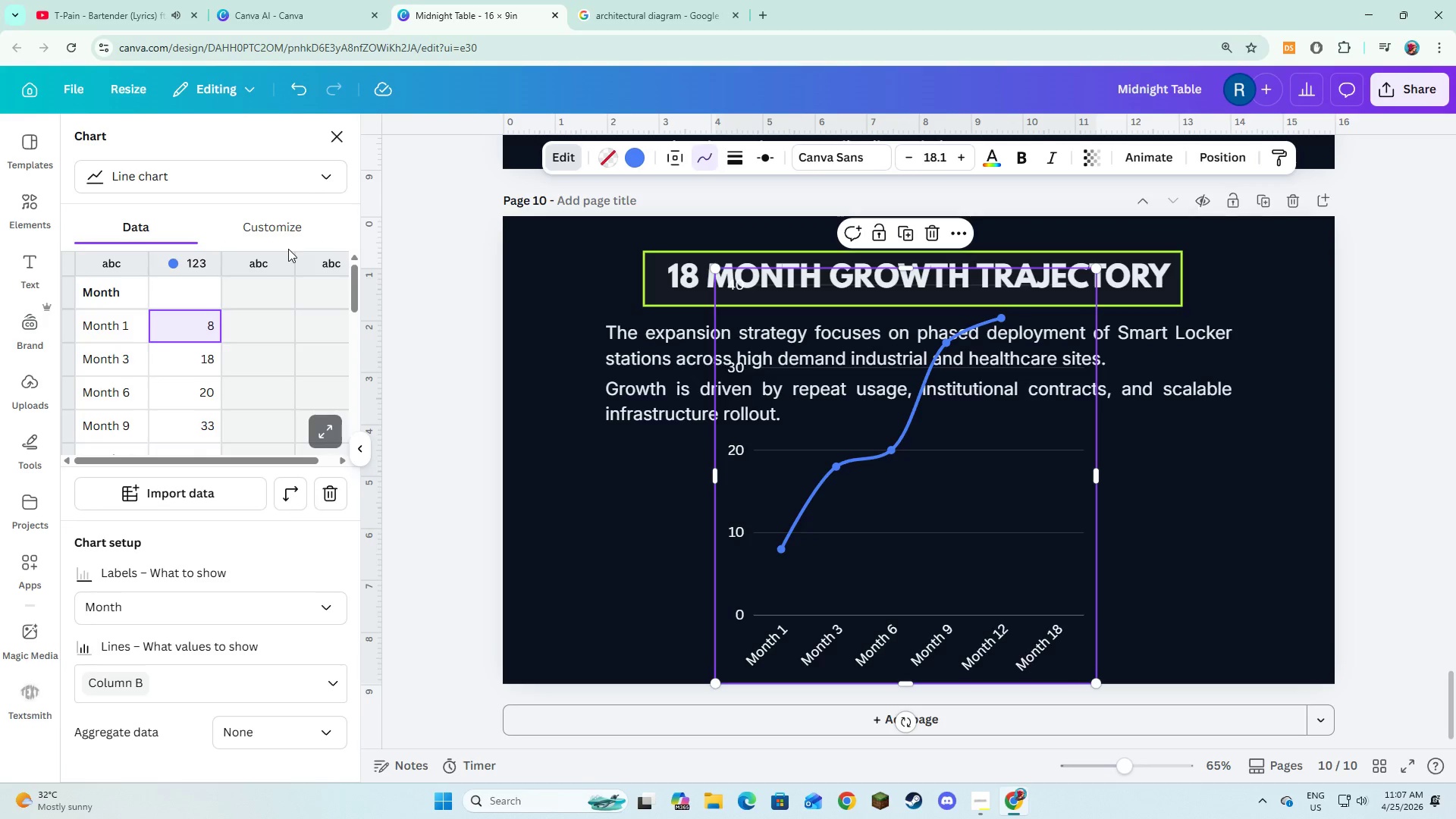 
key(Numpad2)
 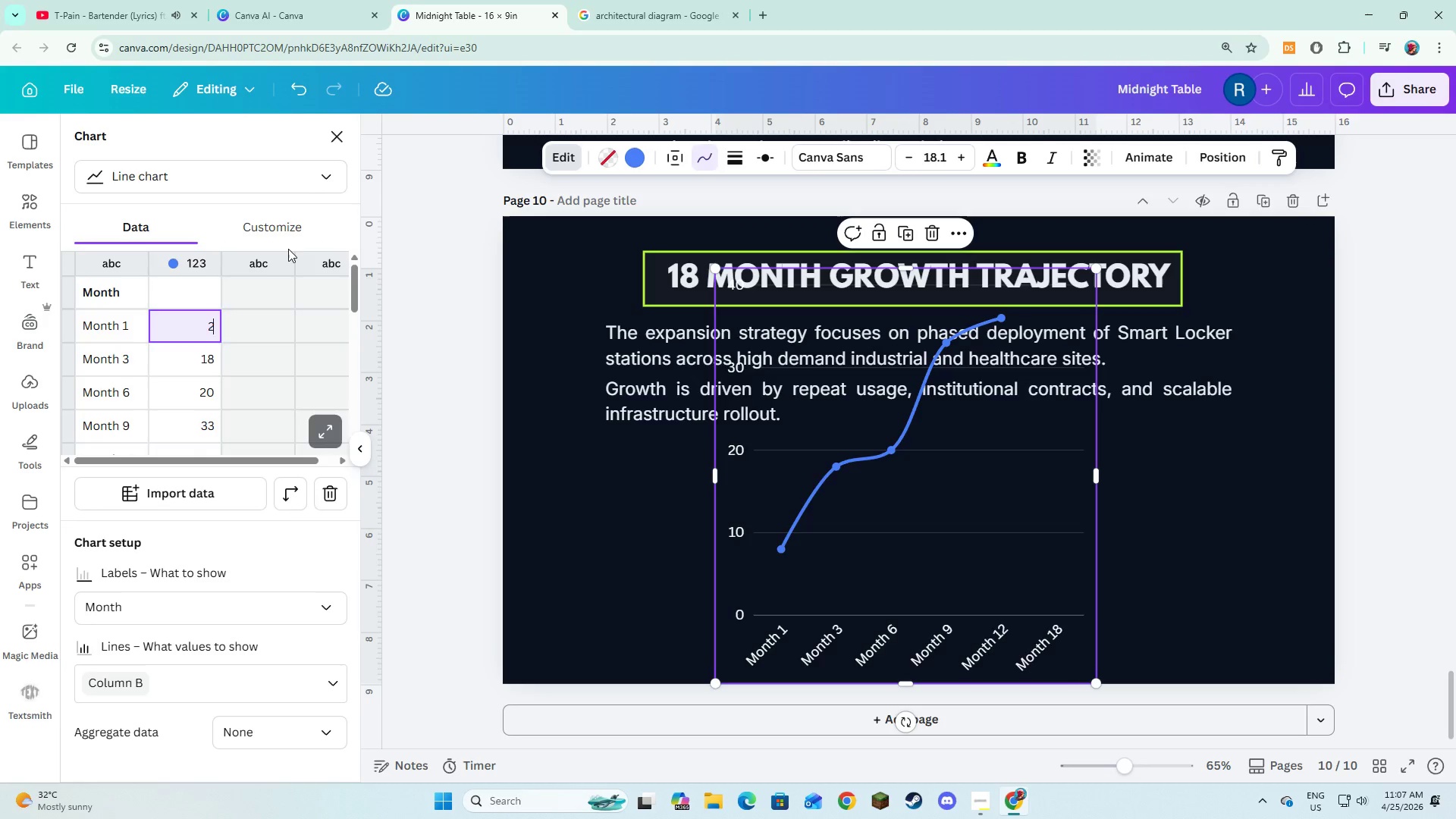 
key(NumpadEnter)
 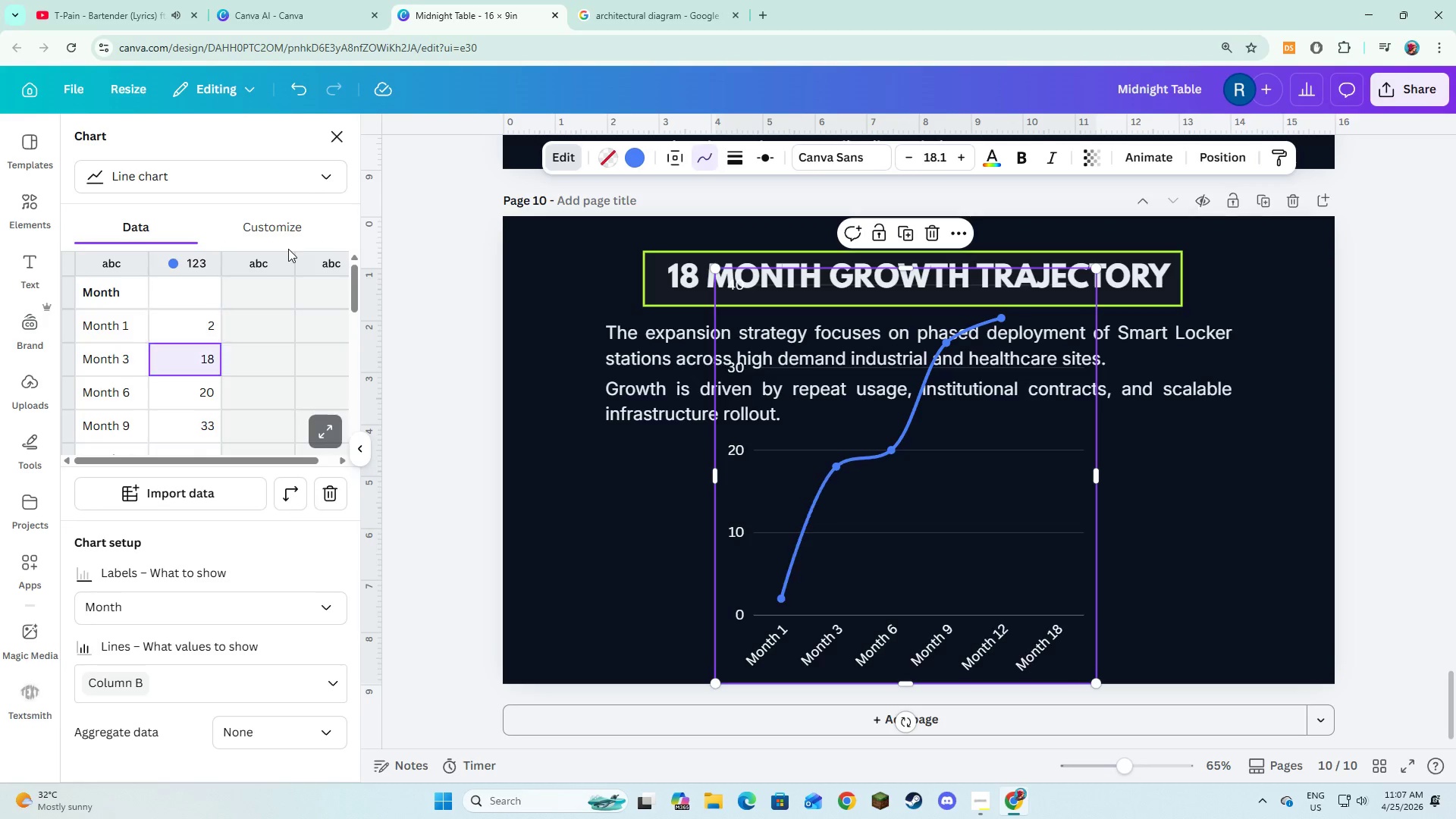 
key(NumpadEnter)
 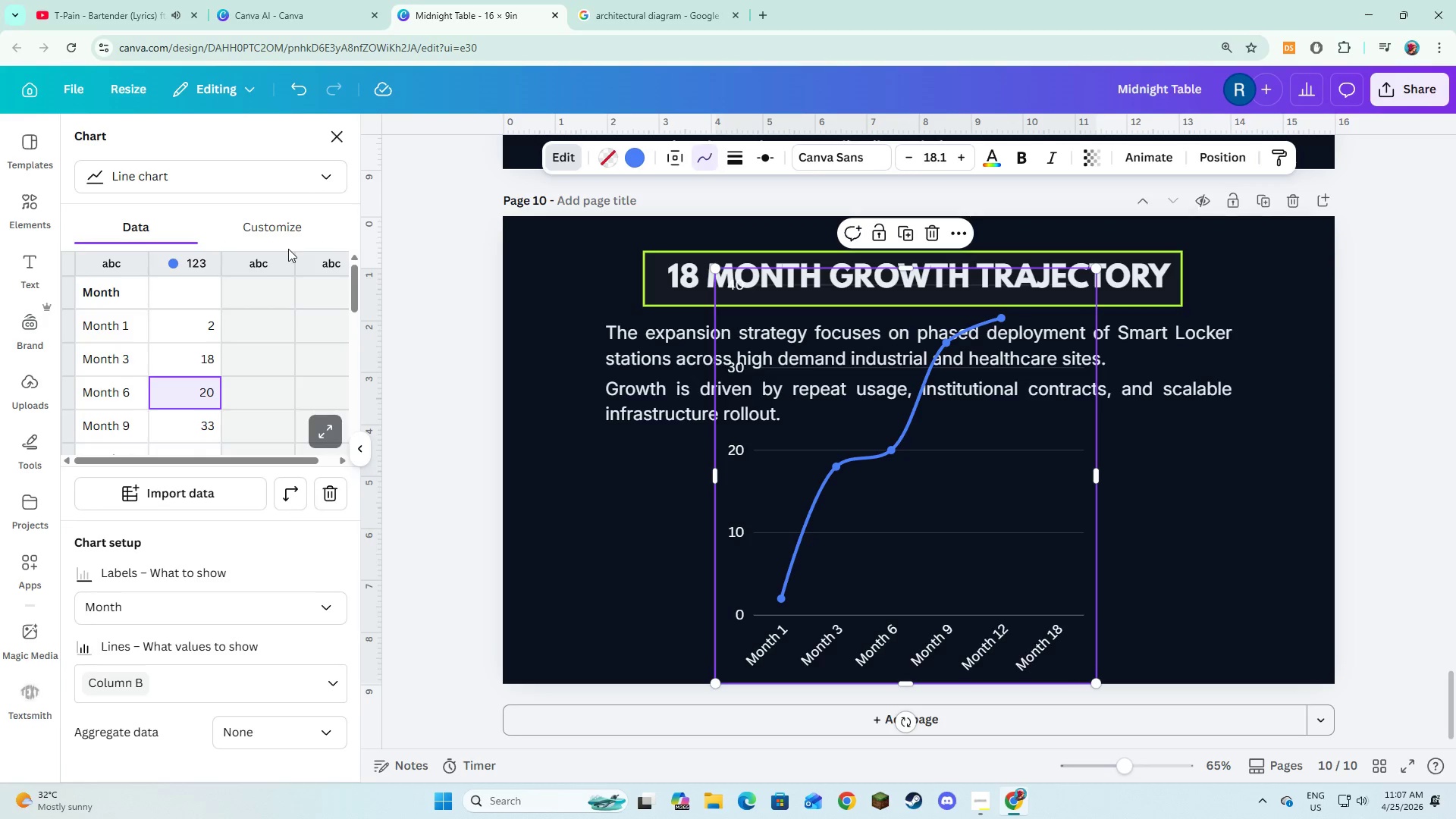 
scroll: coordinate [224, 341], scroll_direction: up, amount: 2.0
 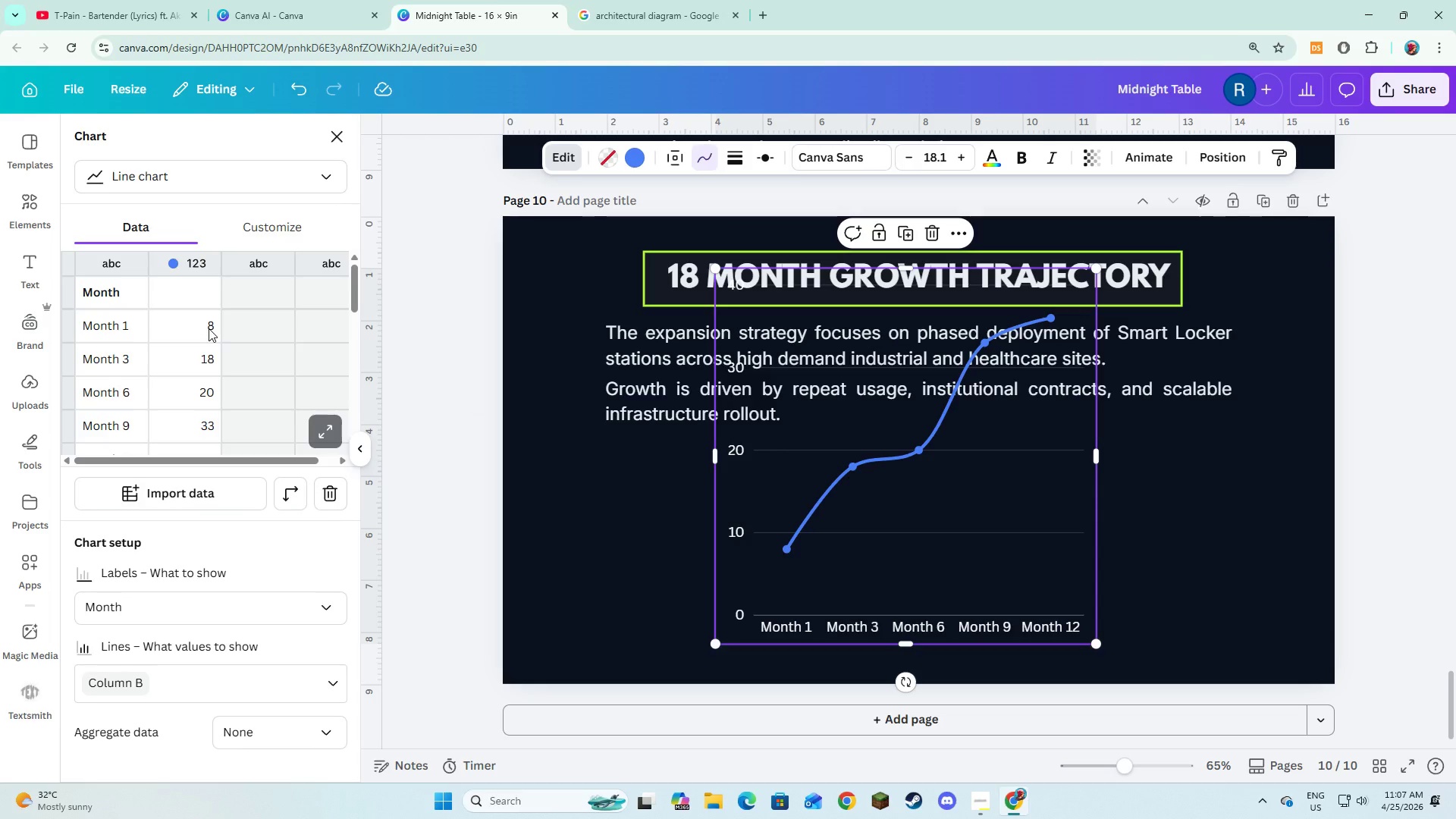 
key(ArrowUp)
 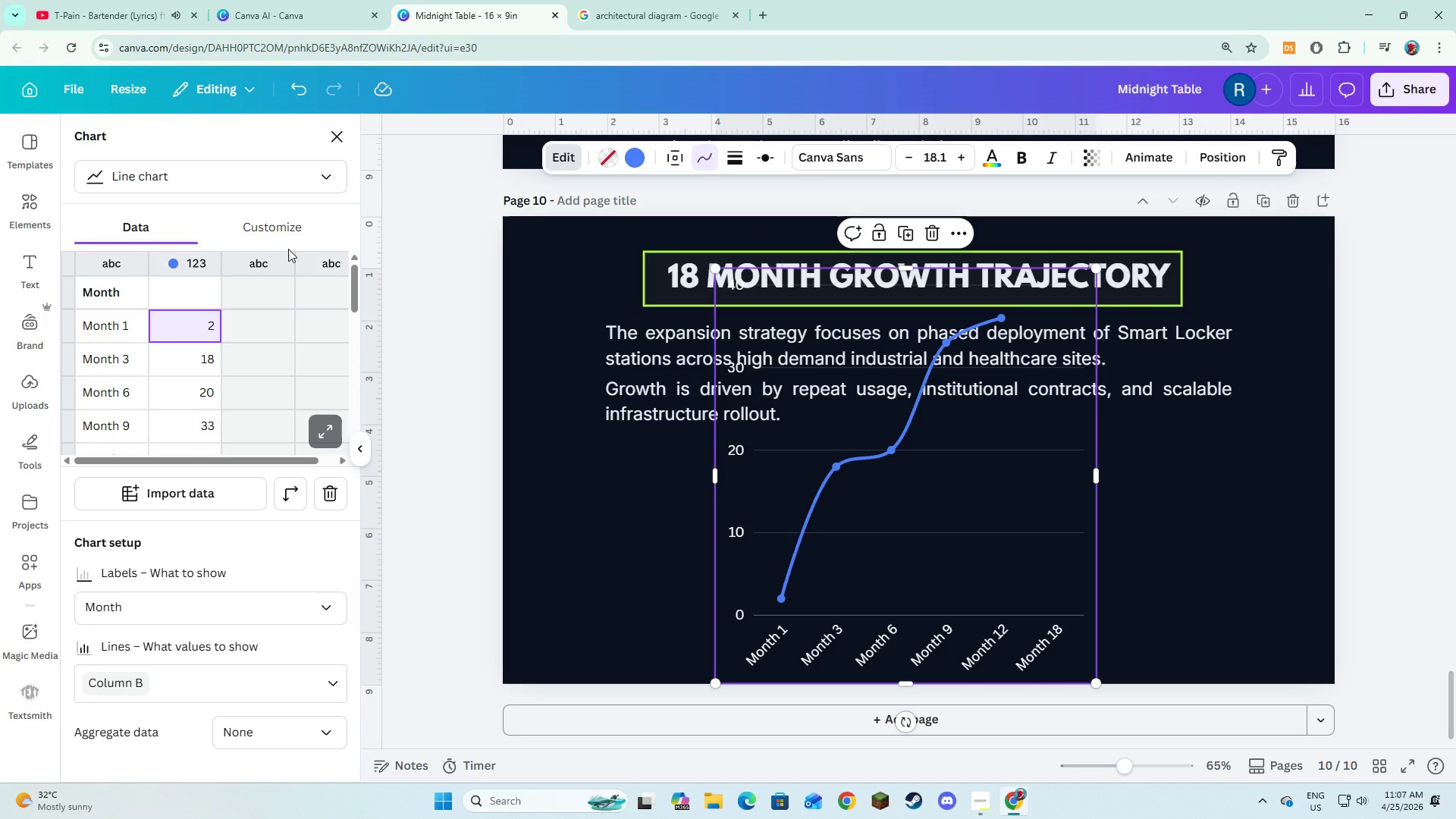 
key(ArrowUp)
 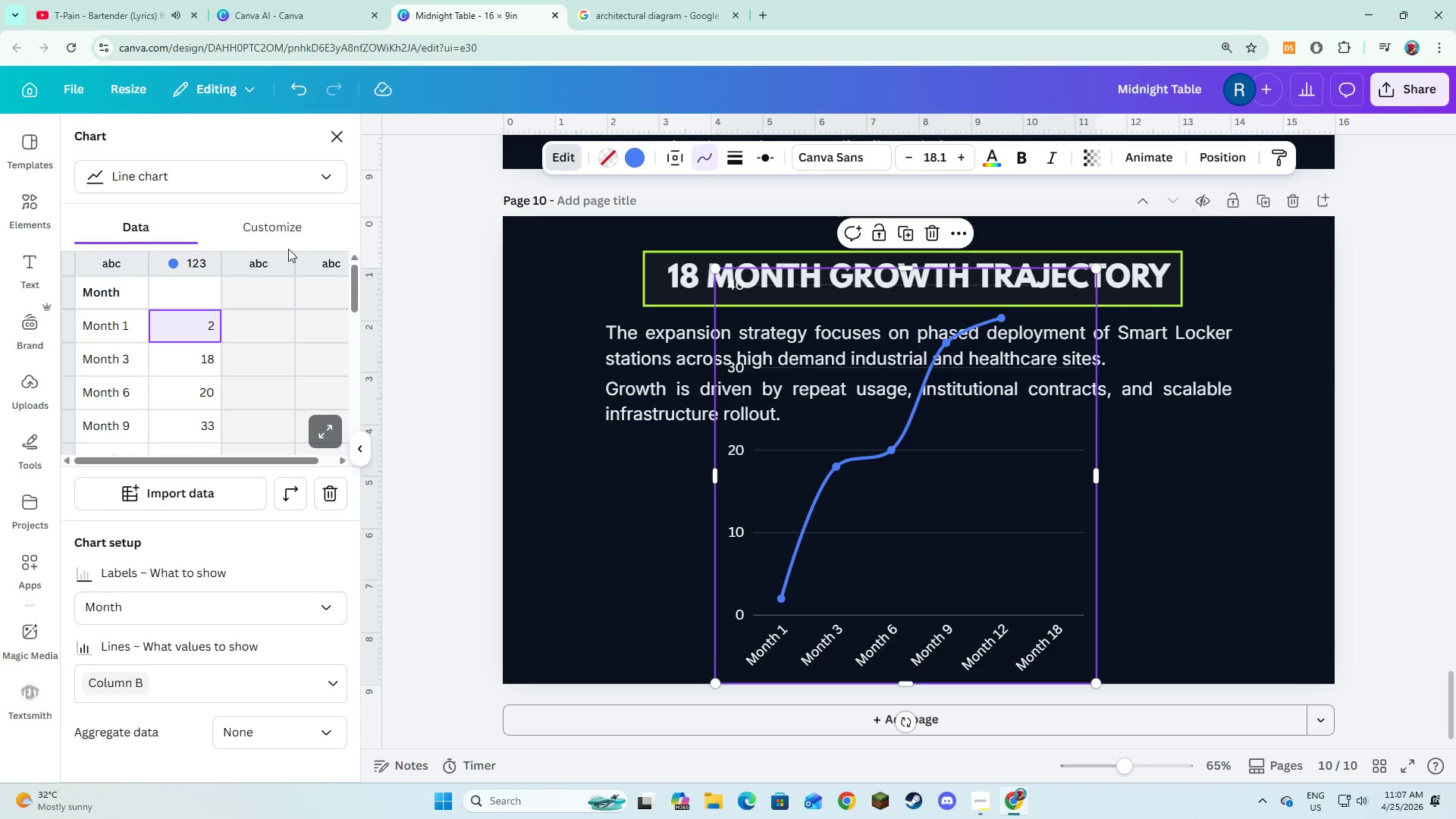 
key(ArrowDown)
 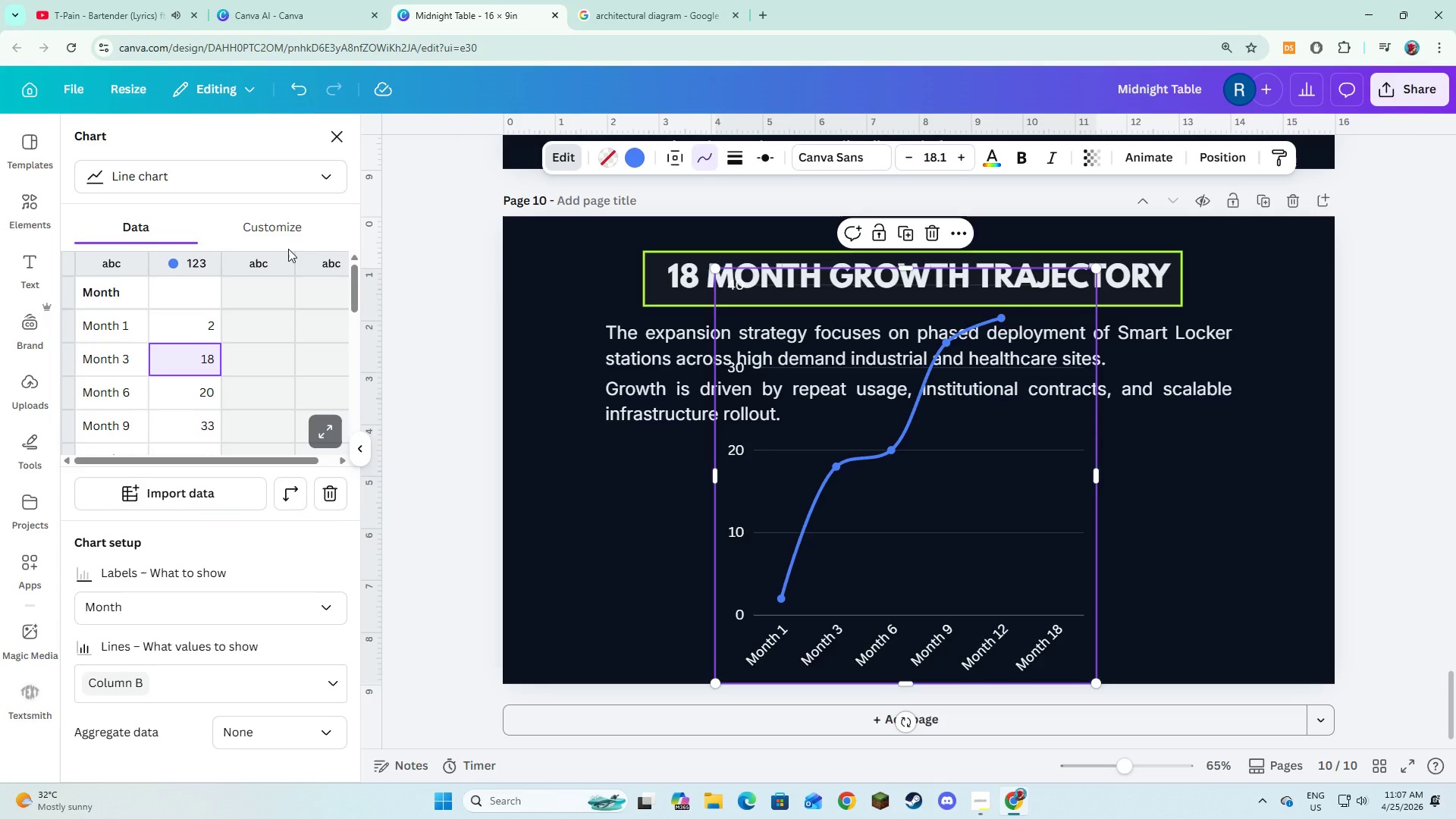 
key(Numpad5)
 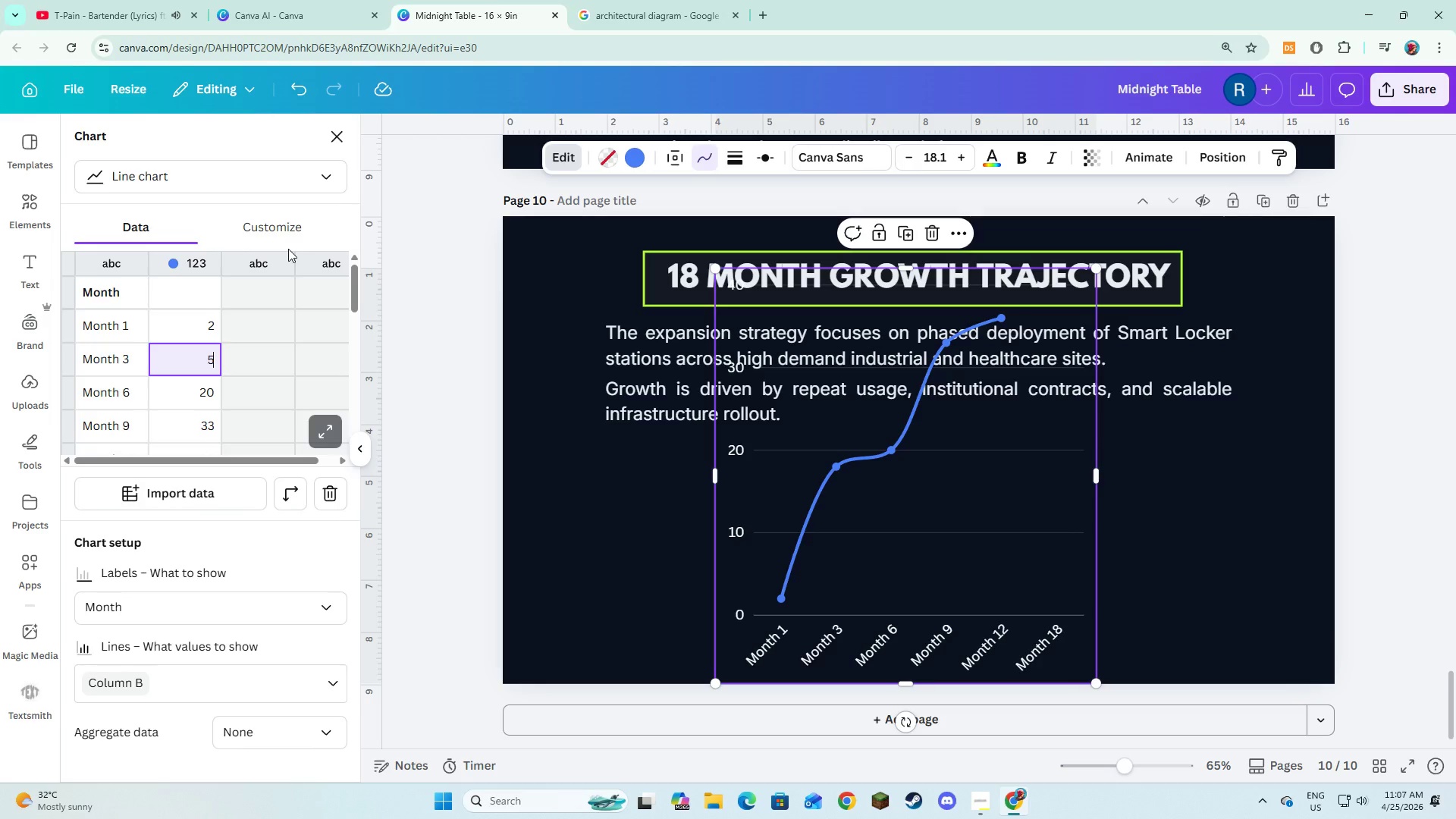 
key(NumpadEnter)
 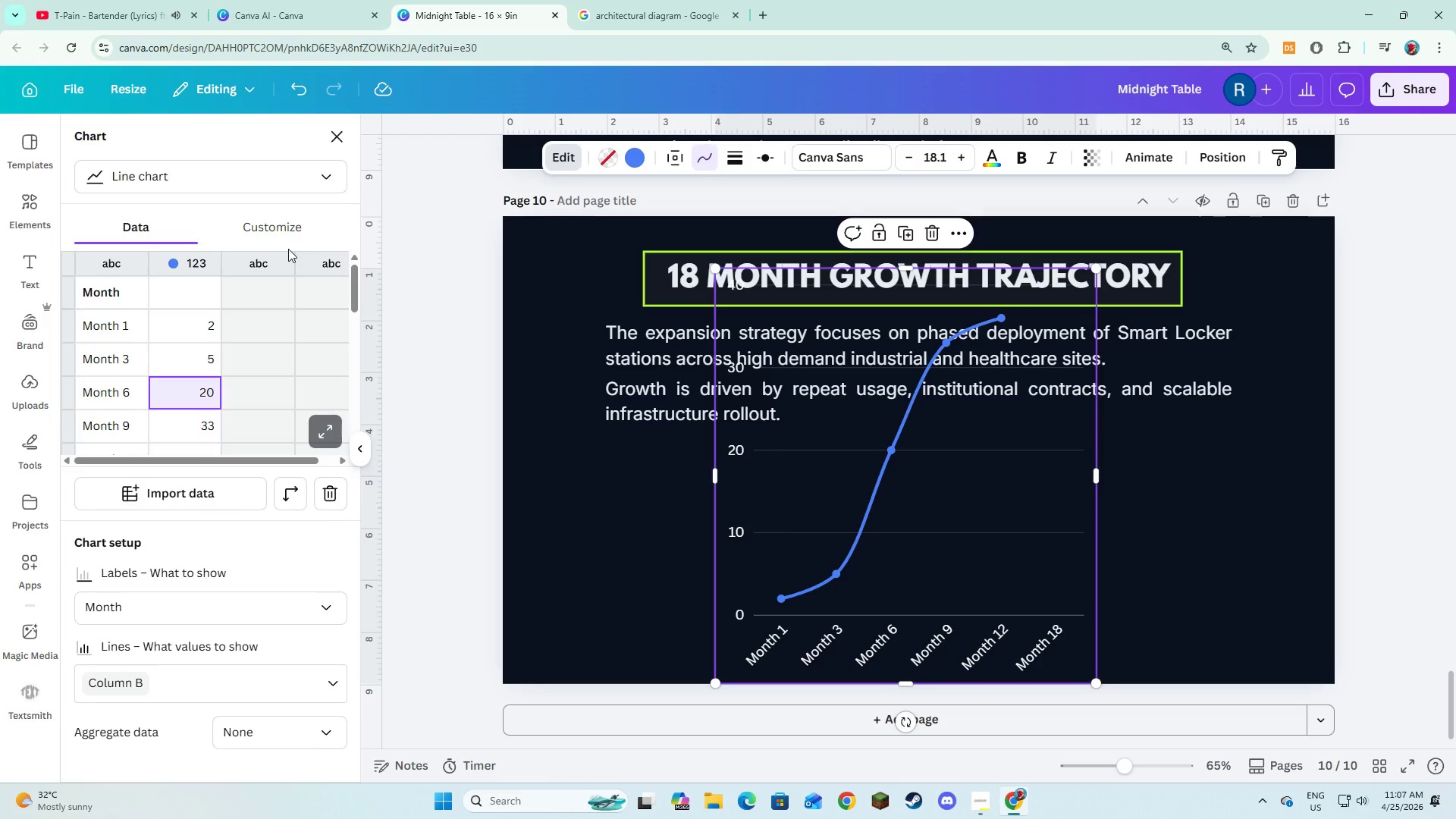 
key(Numpad1)
 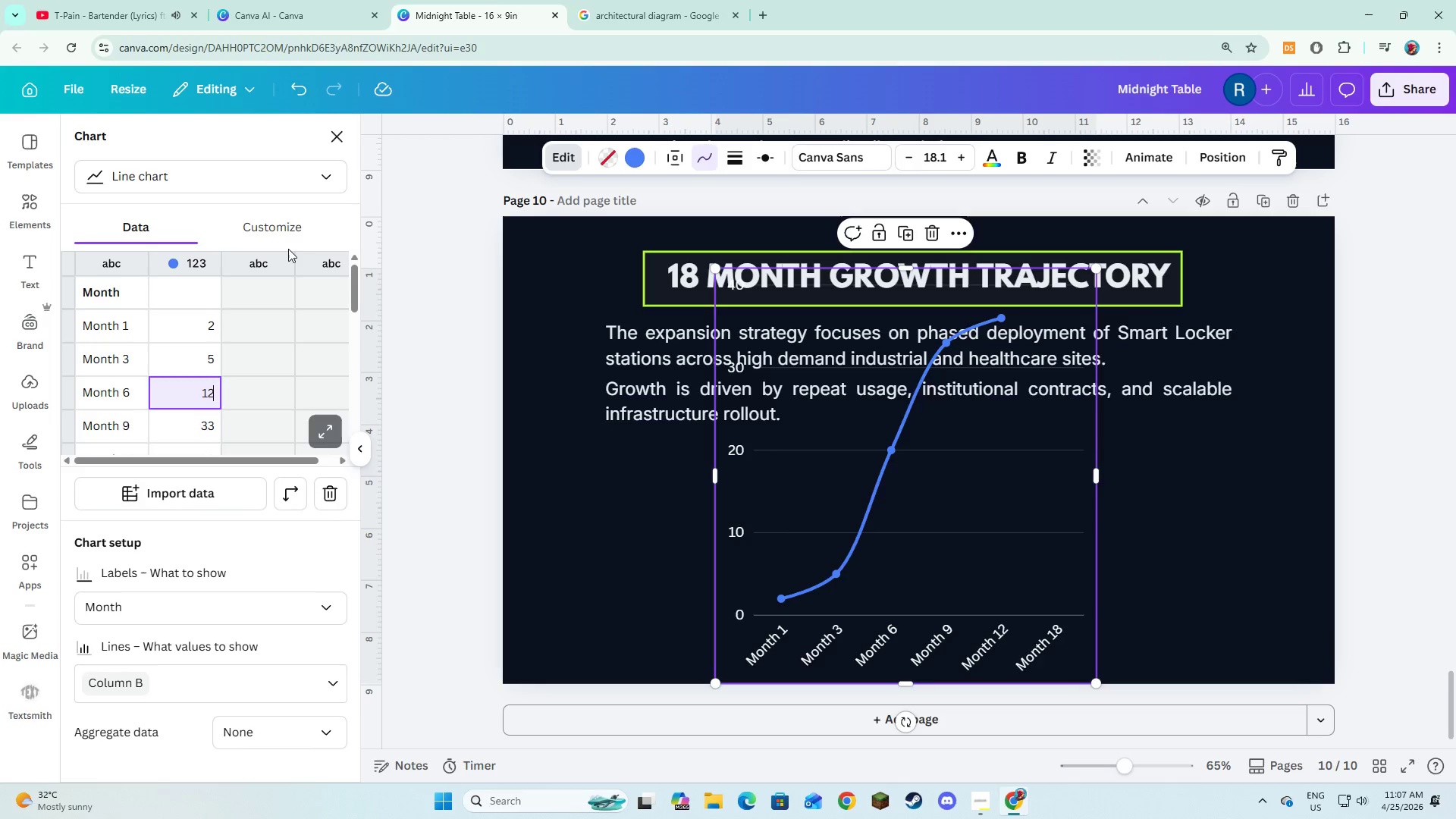 
key(Numpad2)
 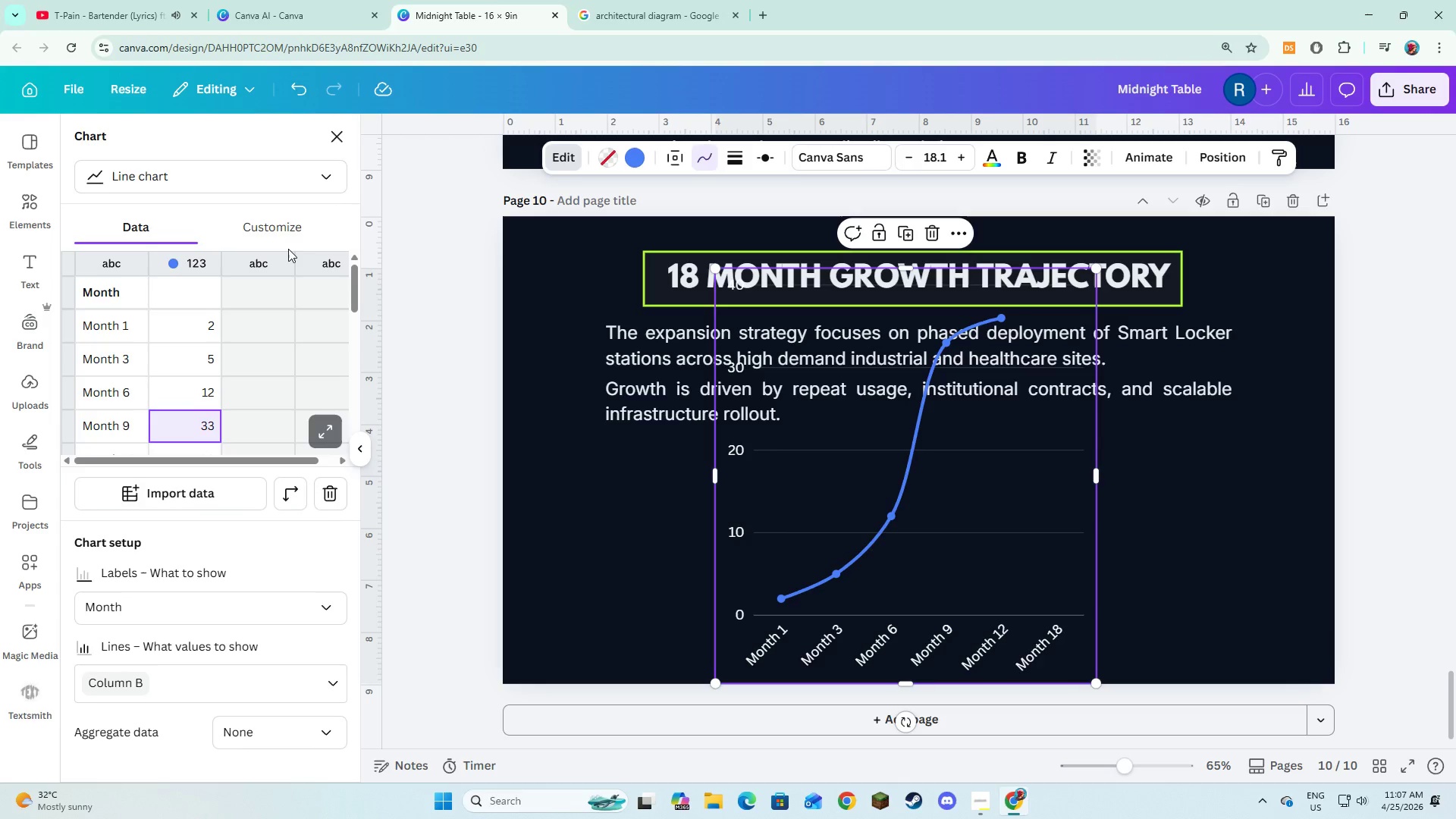 
key(NumpadEnter)
 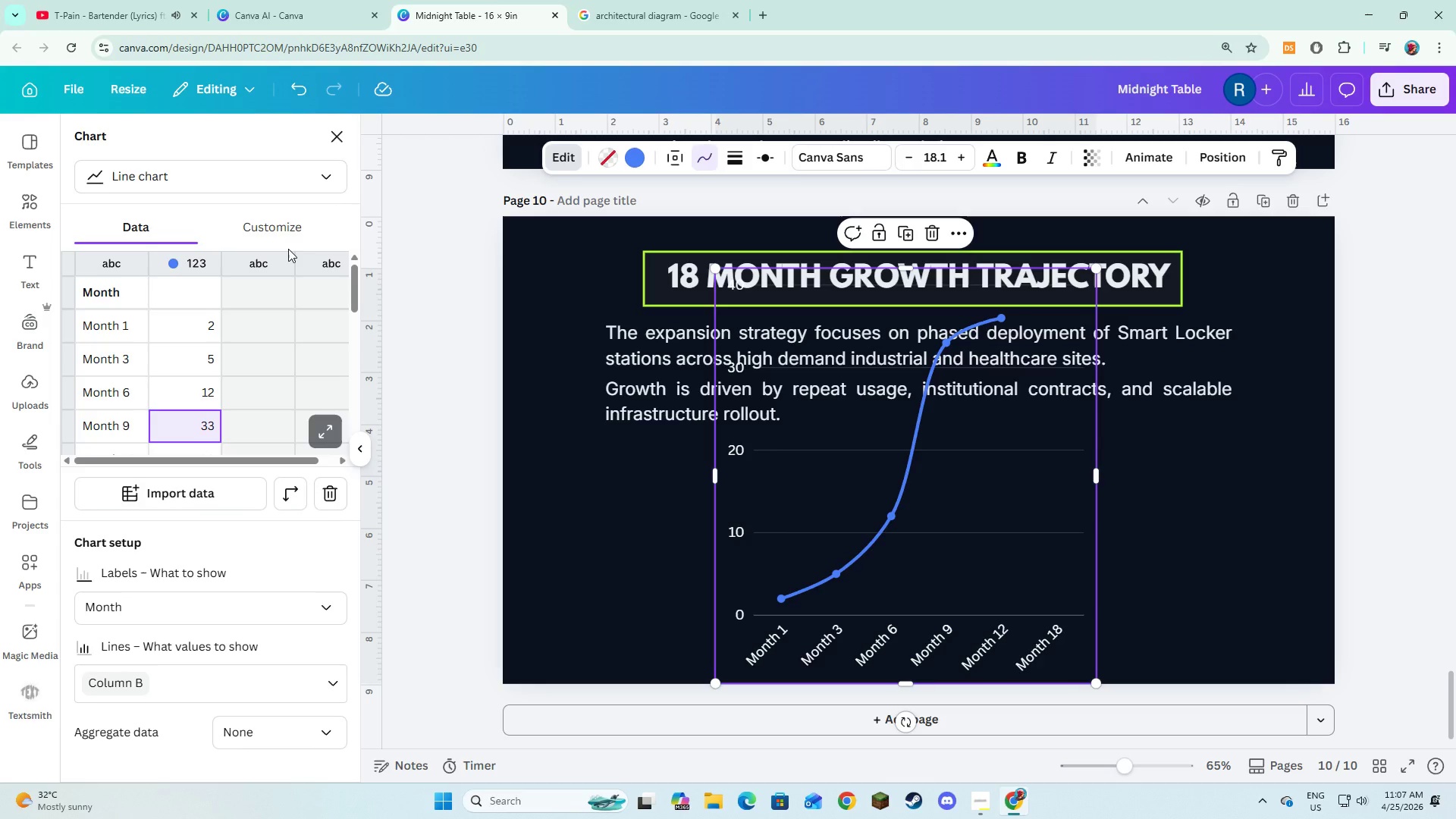 
key(Numpad2)
 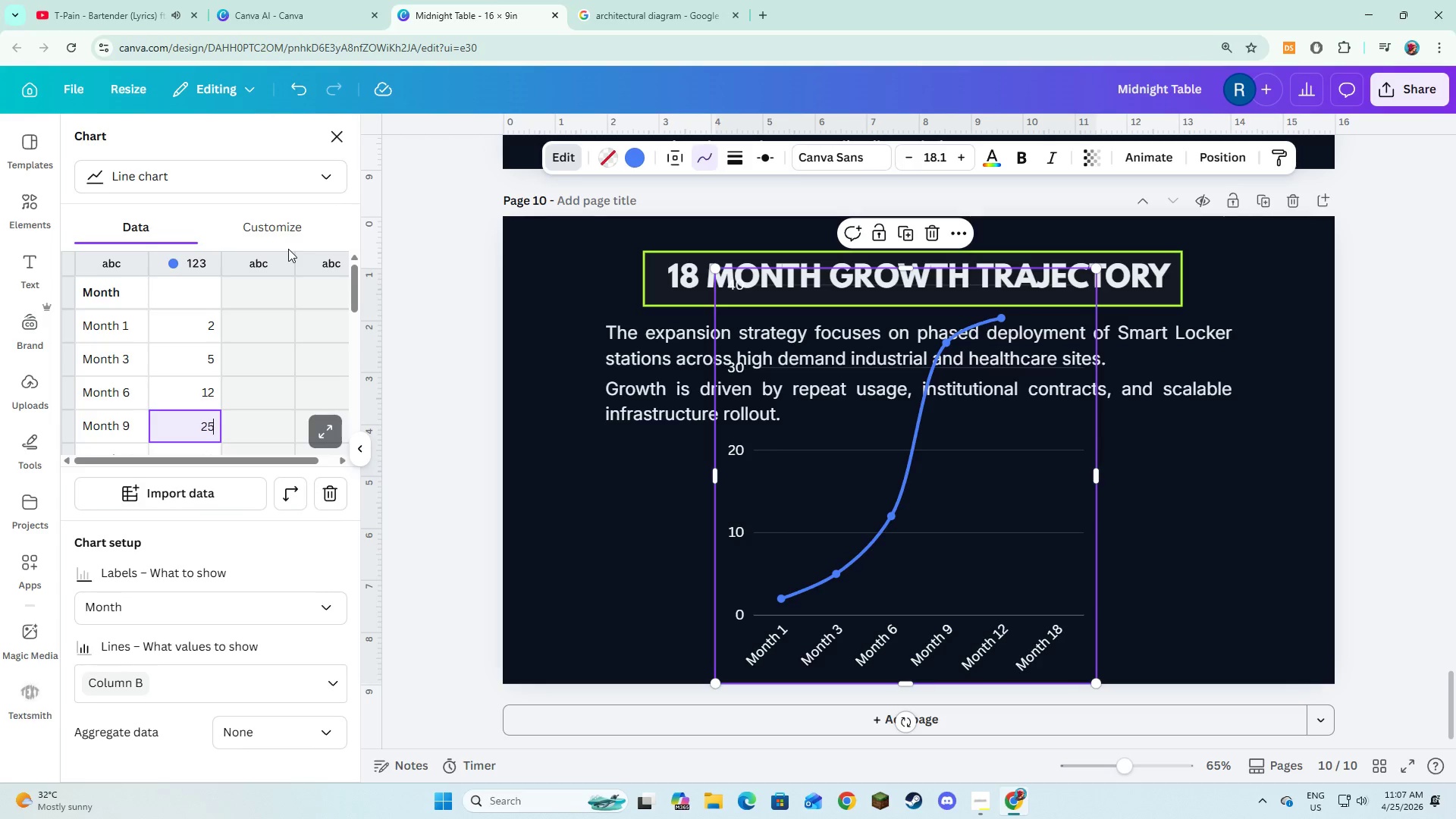 
key(Numpad5)
 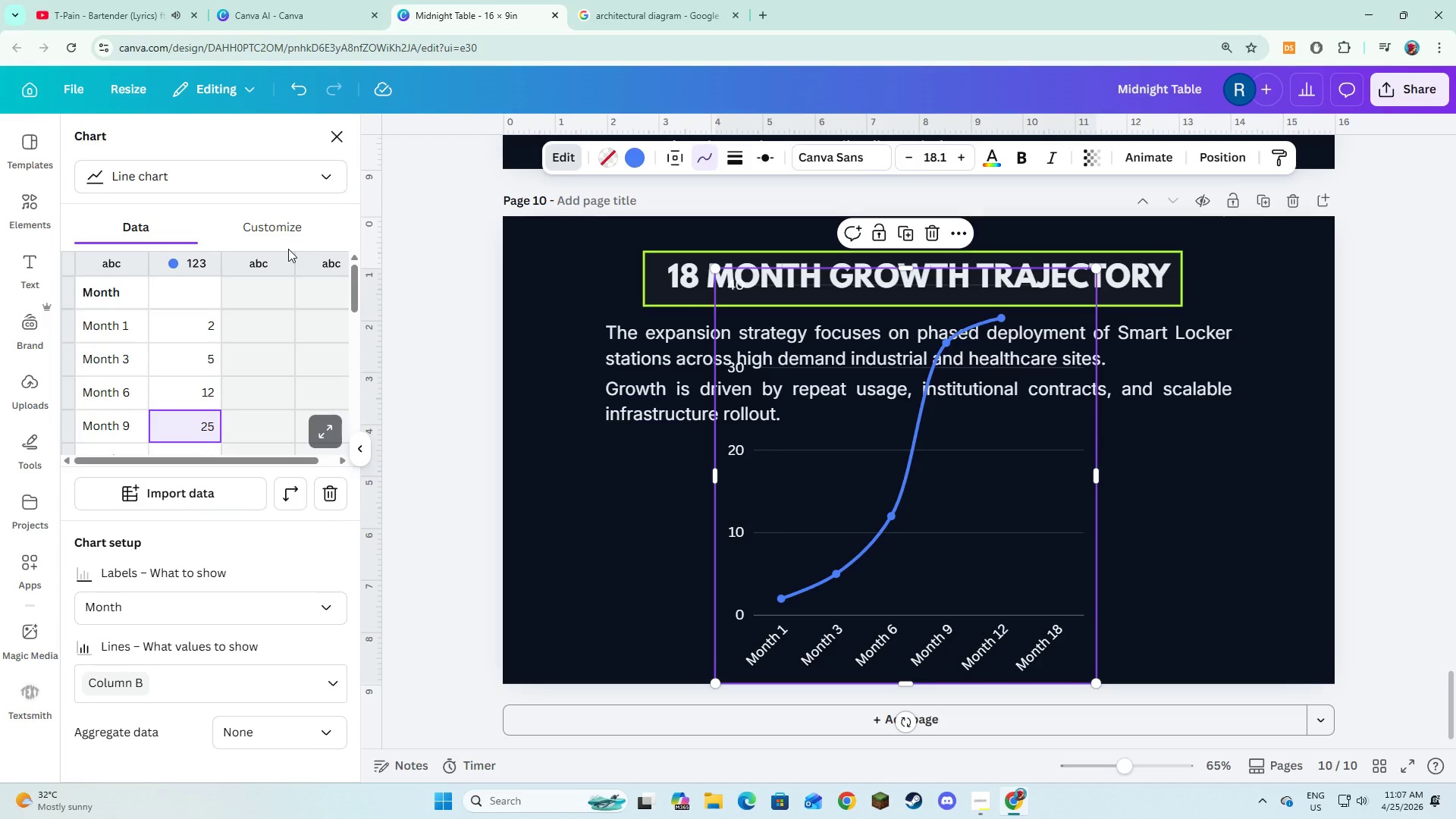 
key(NumpadEnter)
 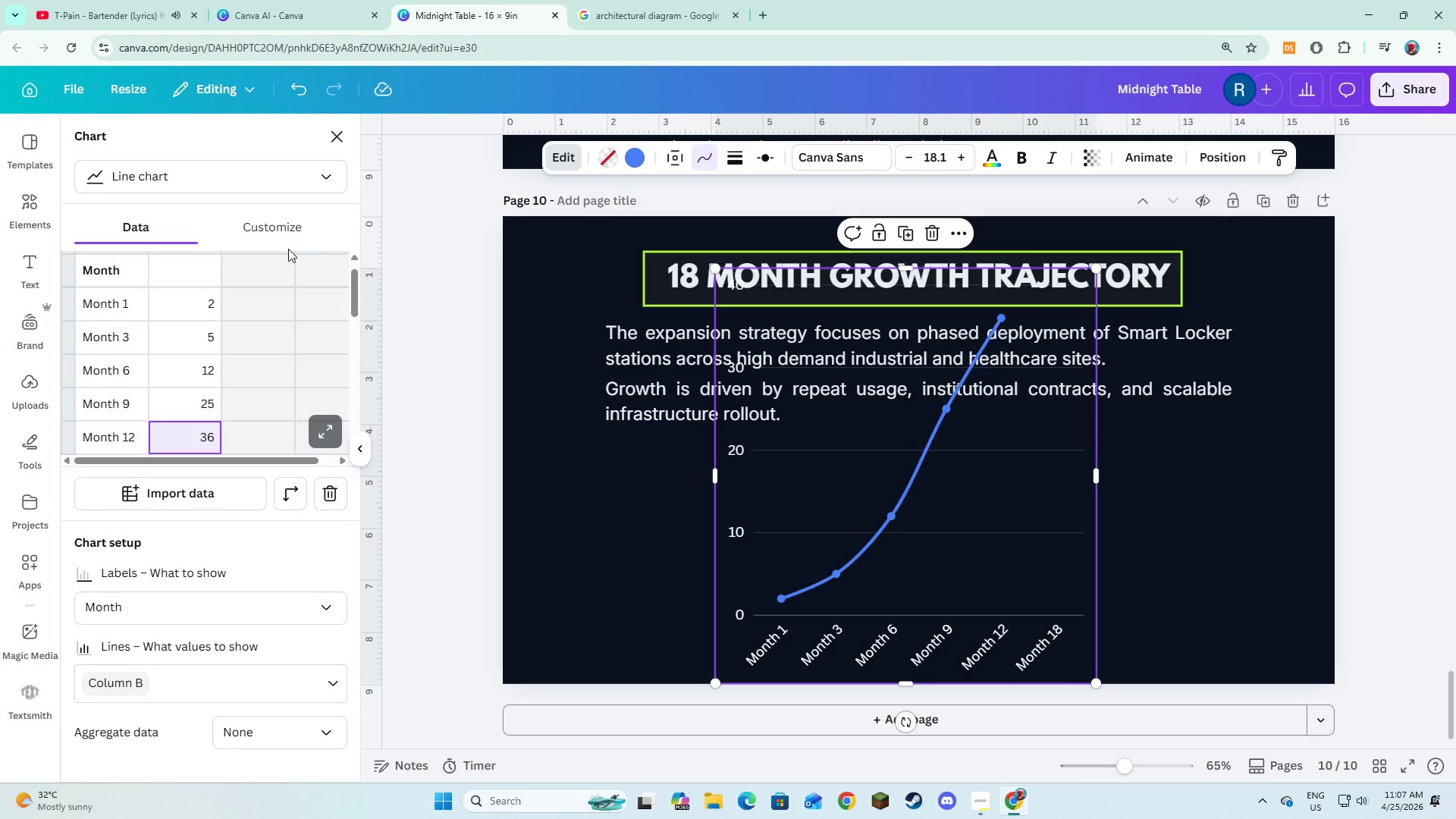 
key(Numpad4)
 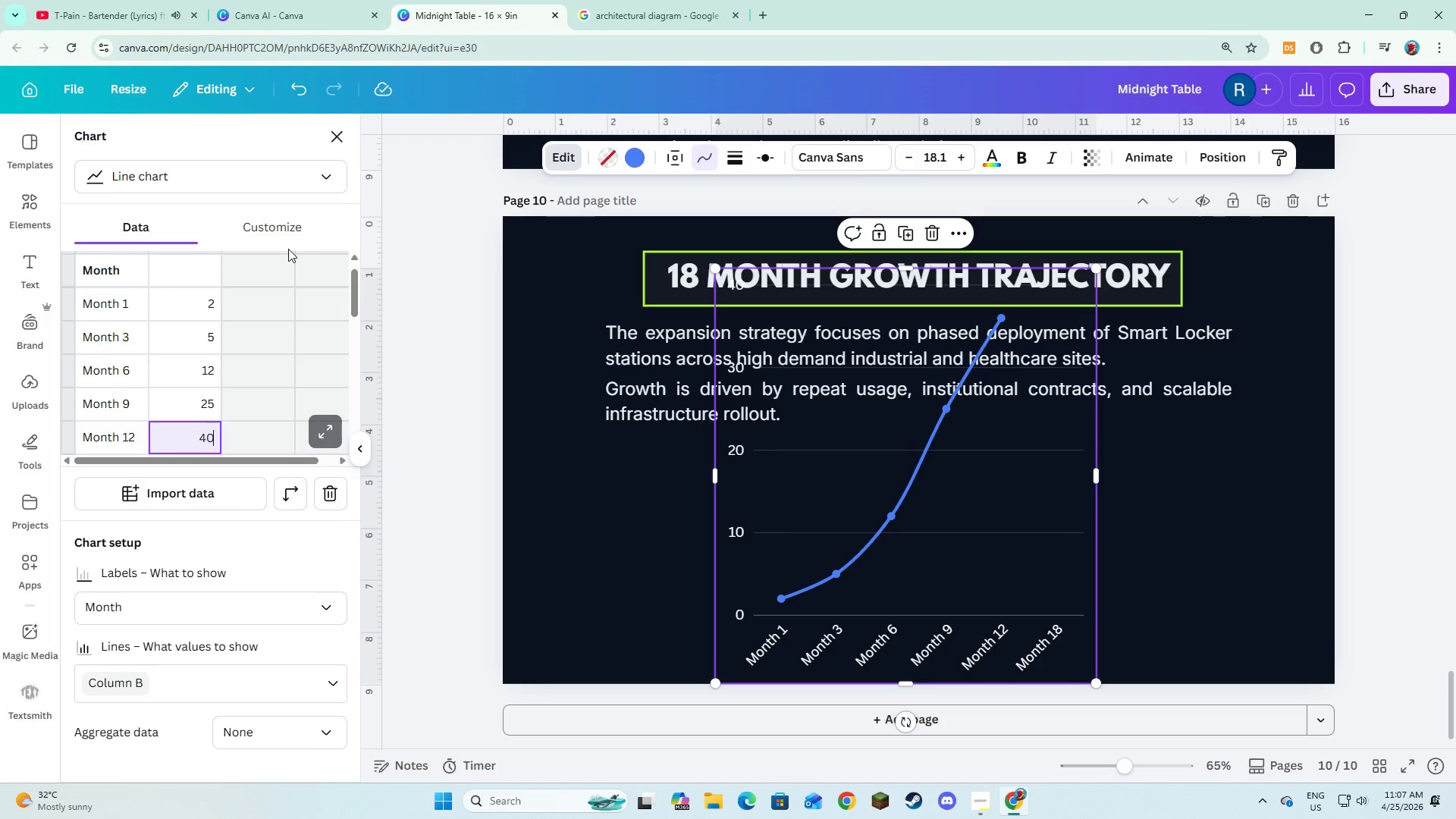 
key(Numpad0)
 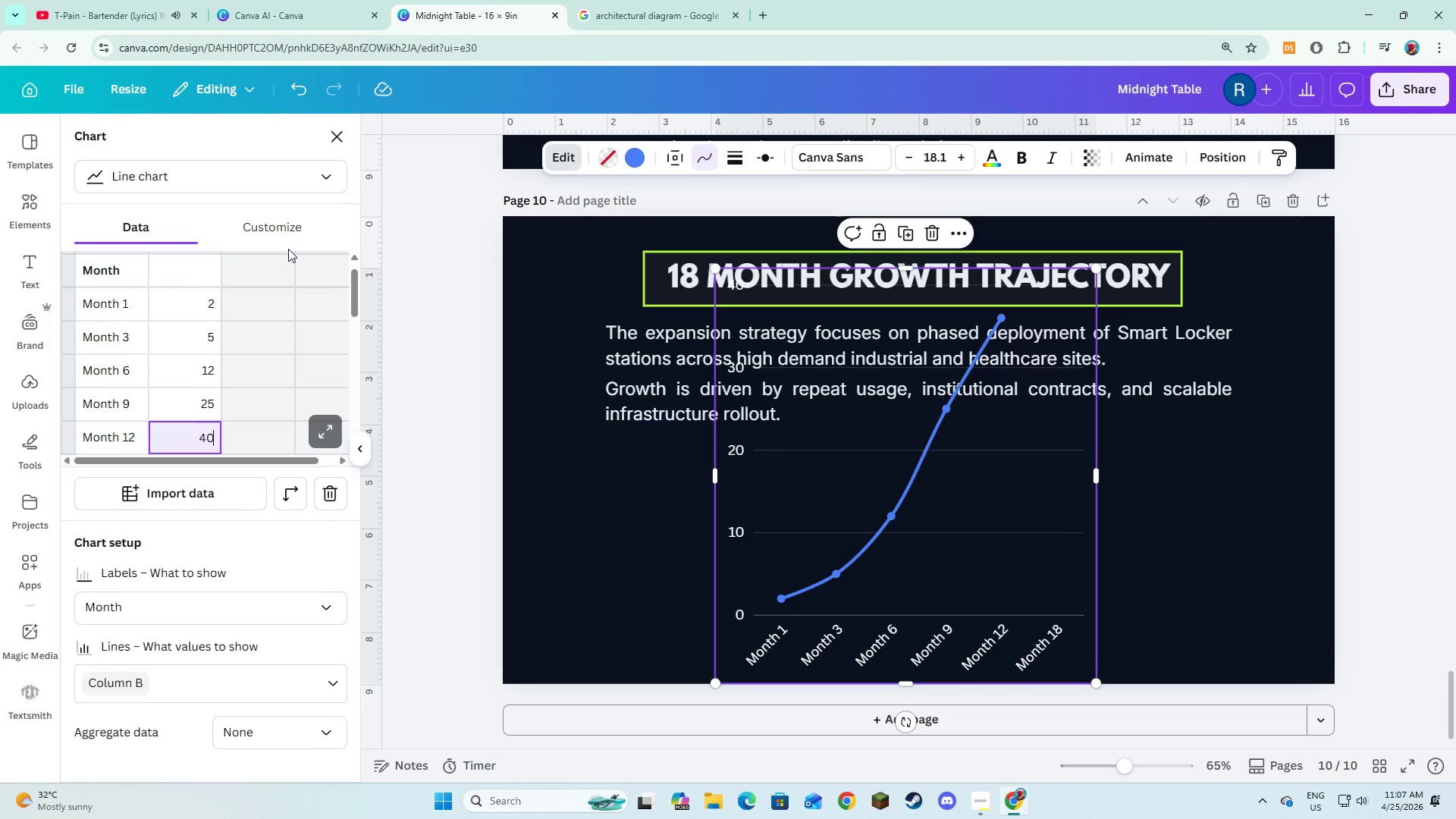 
key(NumpadEnter)
 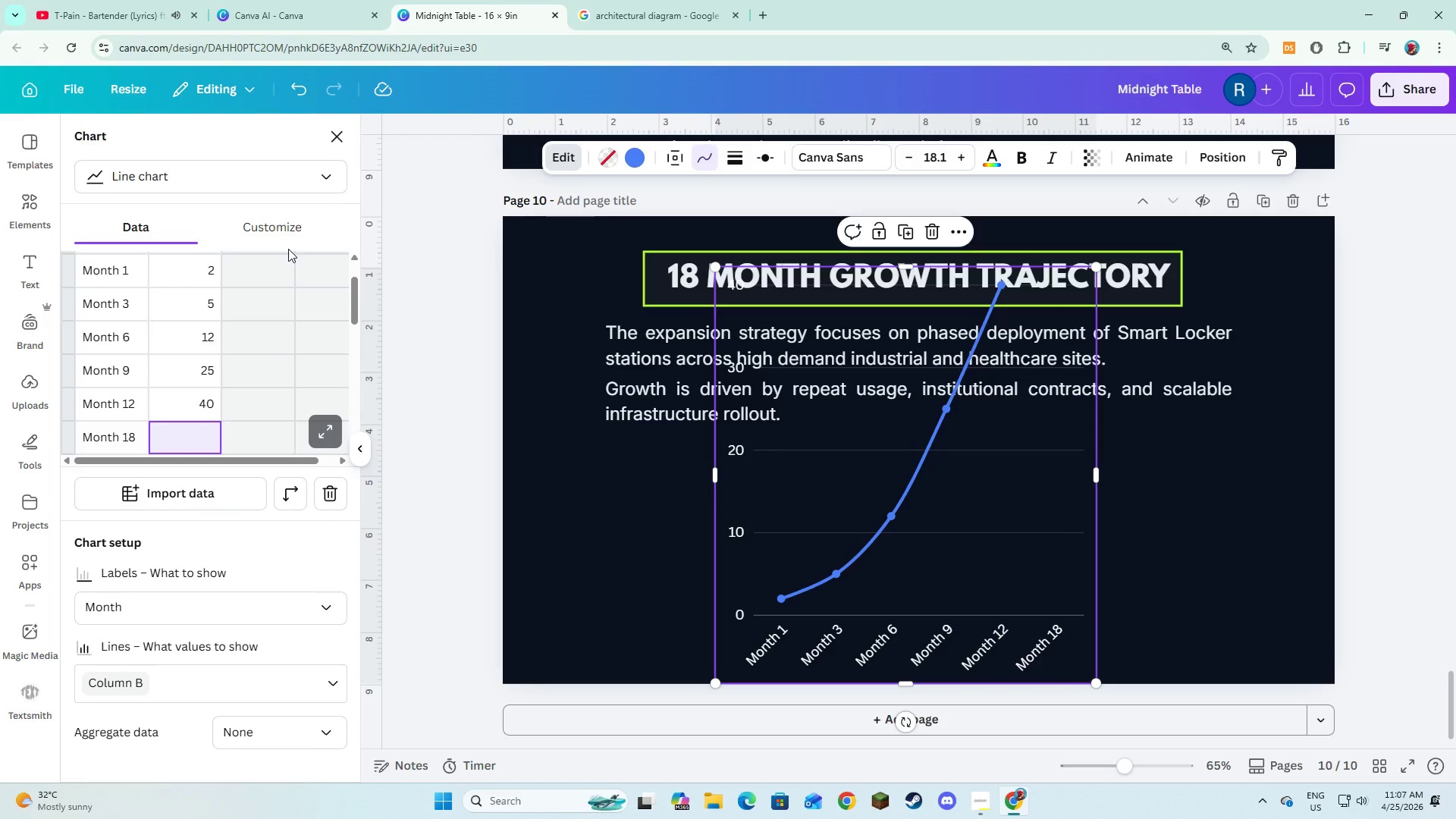 
key(Numpad9)